 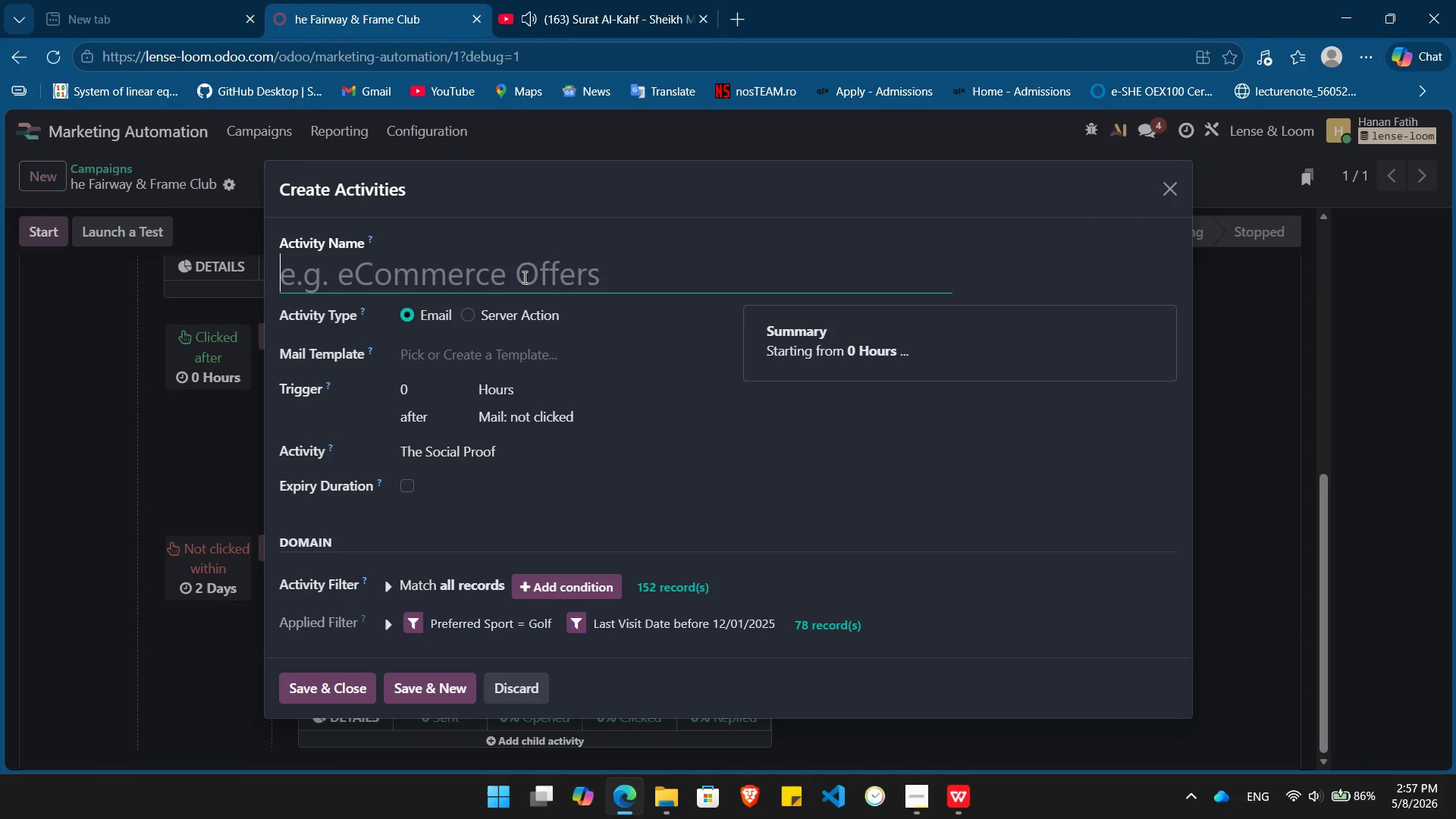 
hold_key(key=ShiftLeft, duration=0.64)
 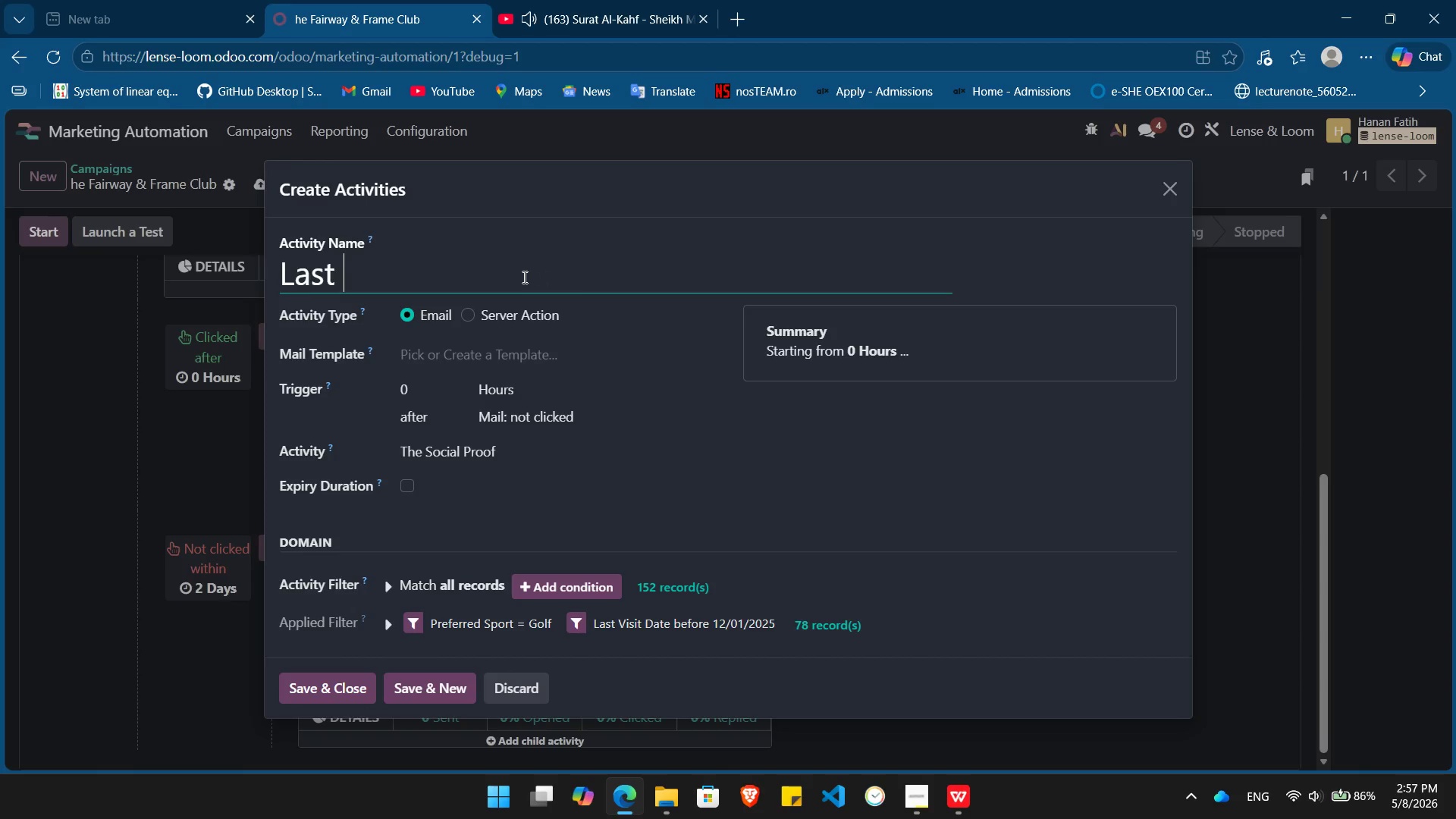 
hold_key(key=ShiftLeft, duration=0.38)
 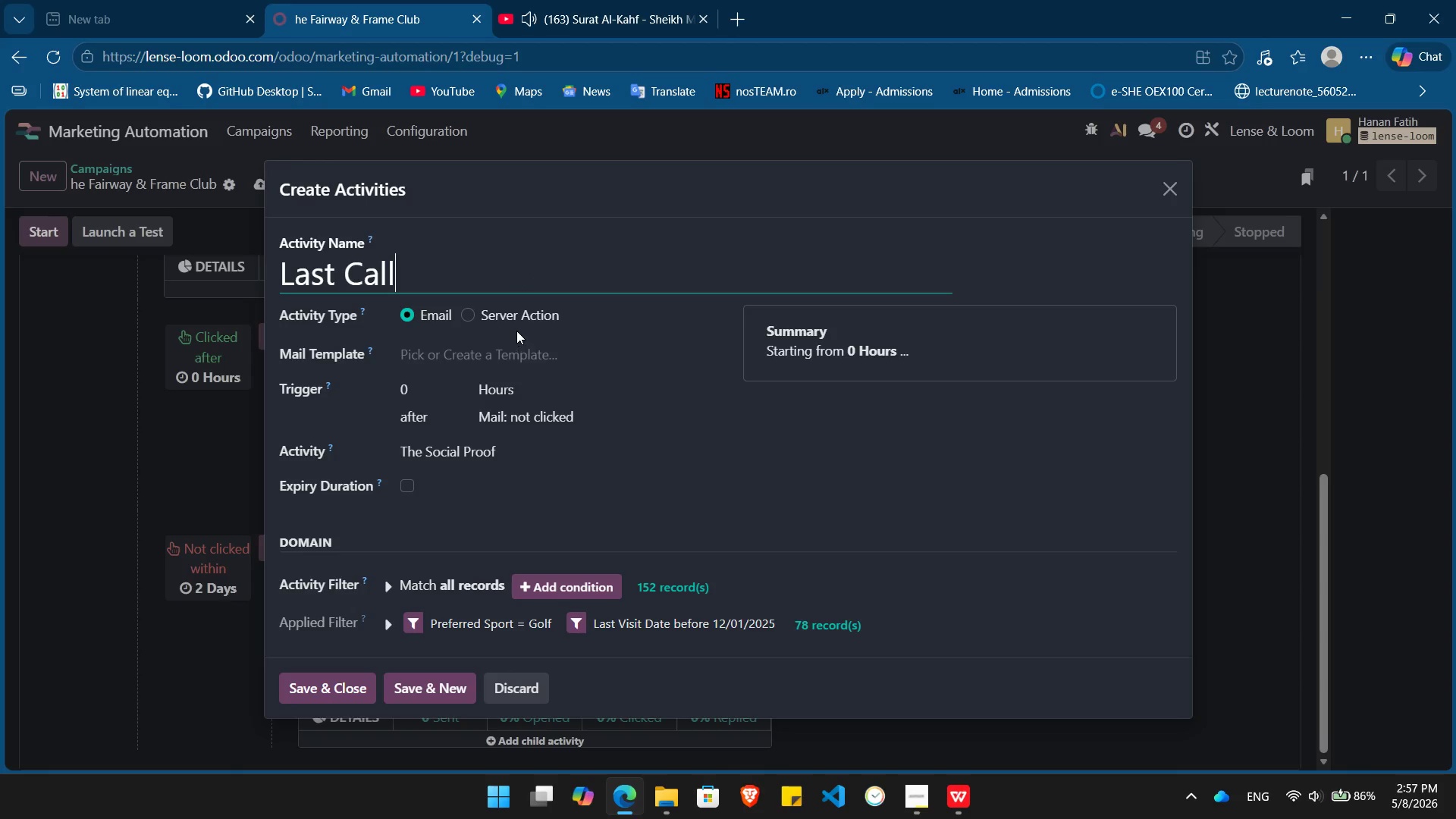 
left_click([516, 321])
 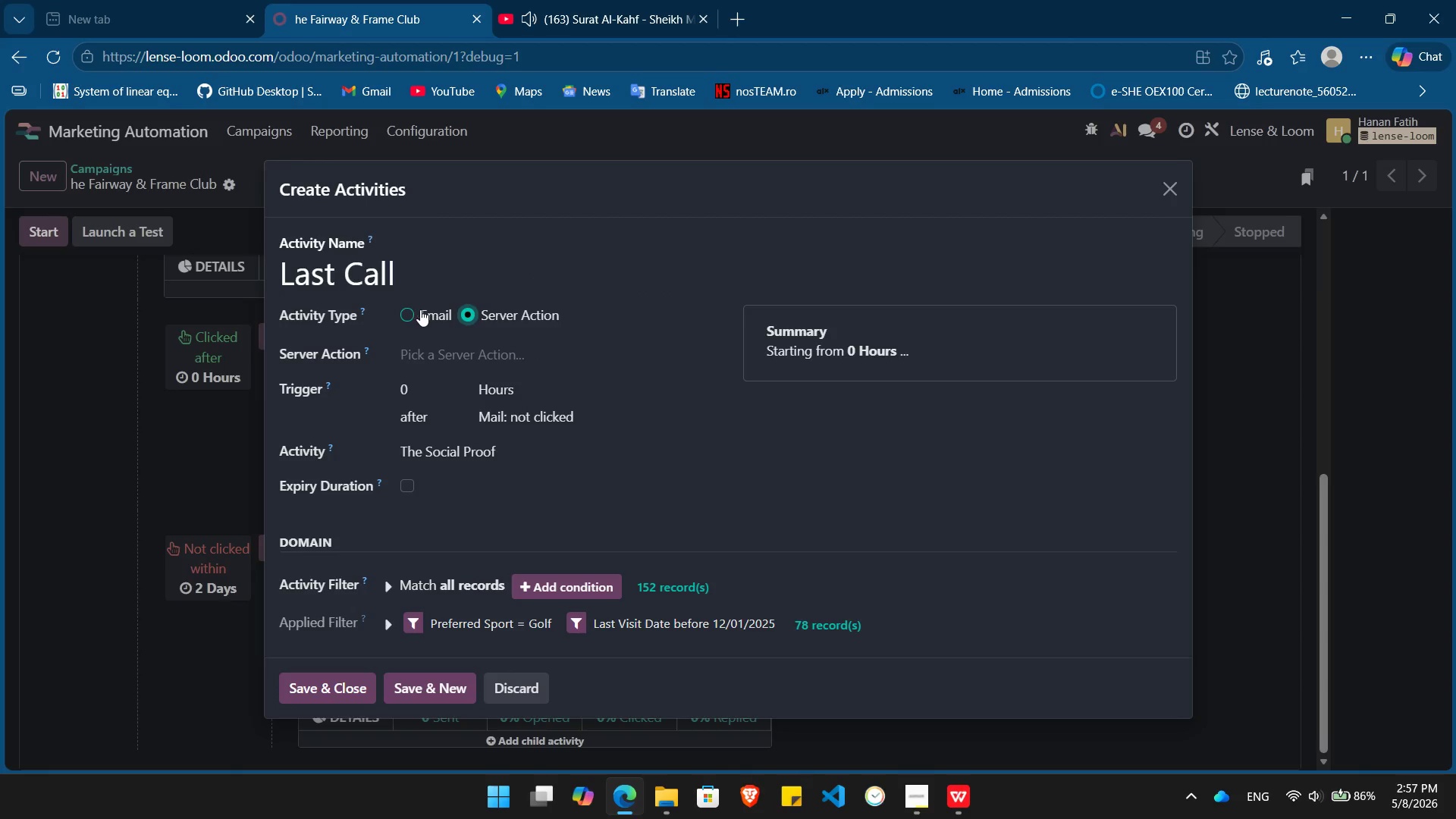 
left_click([420, 309])
 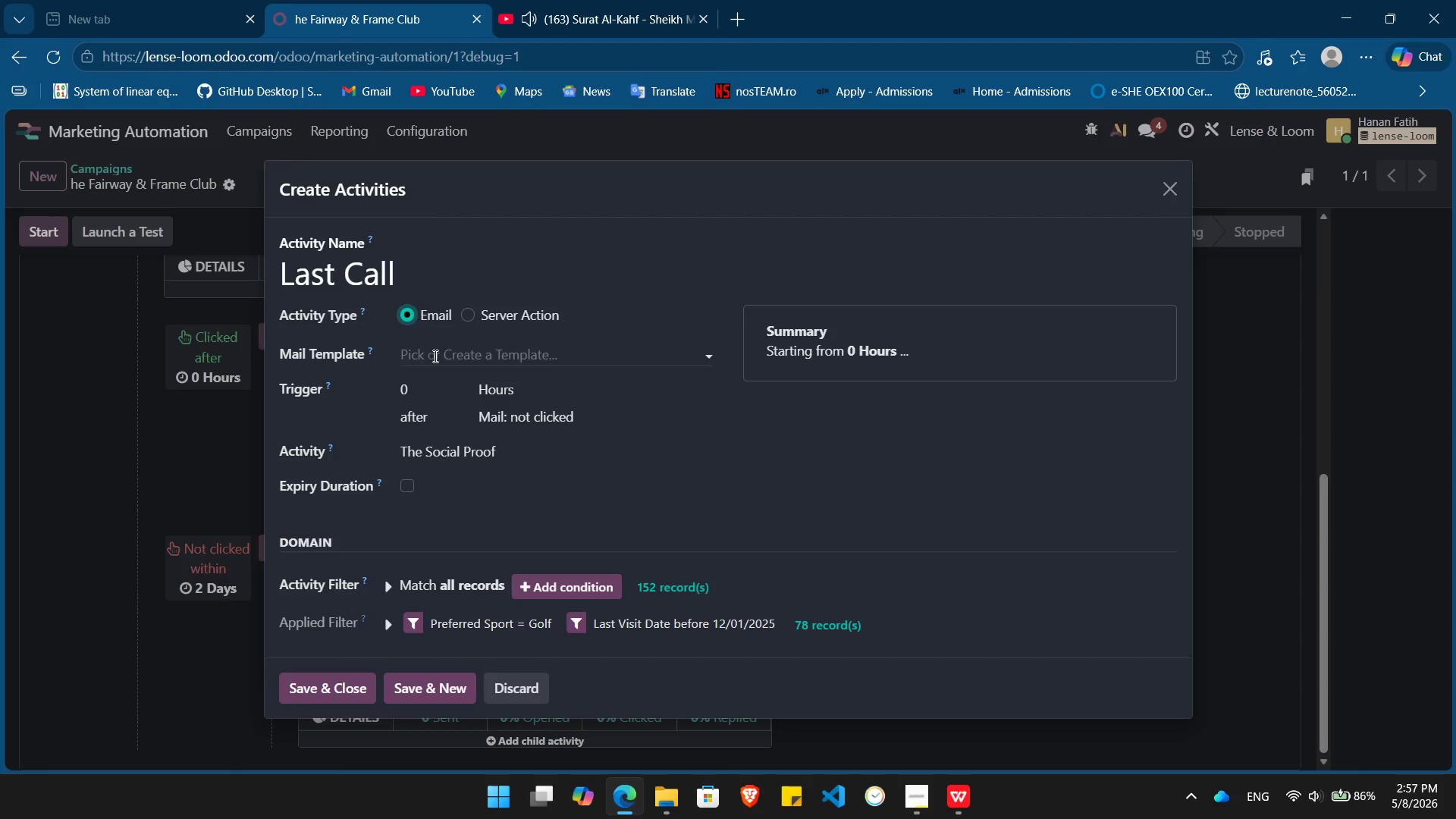 
left_click([434, 356])
 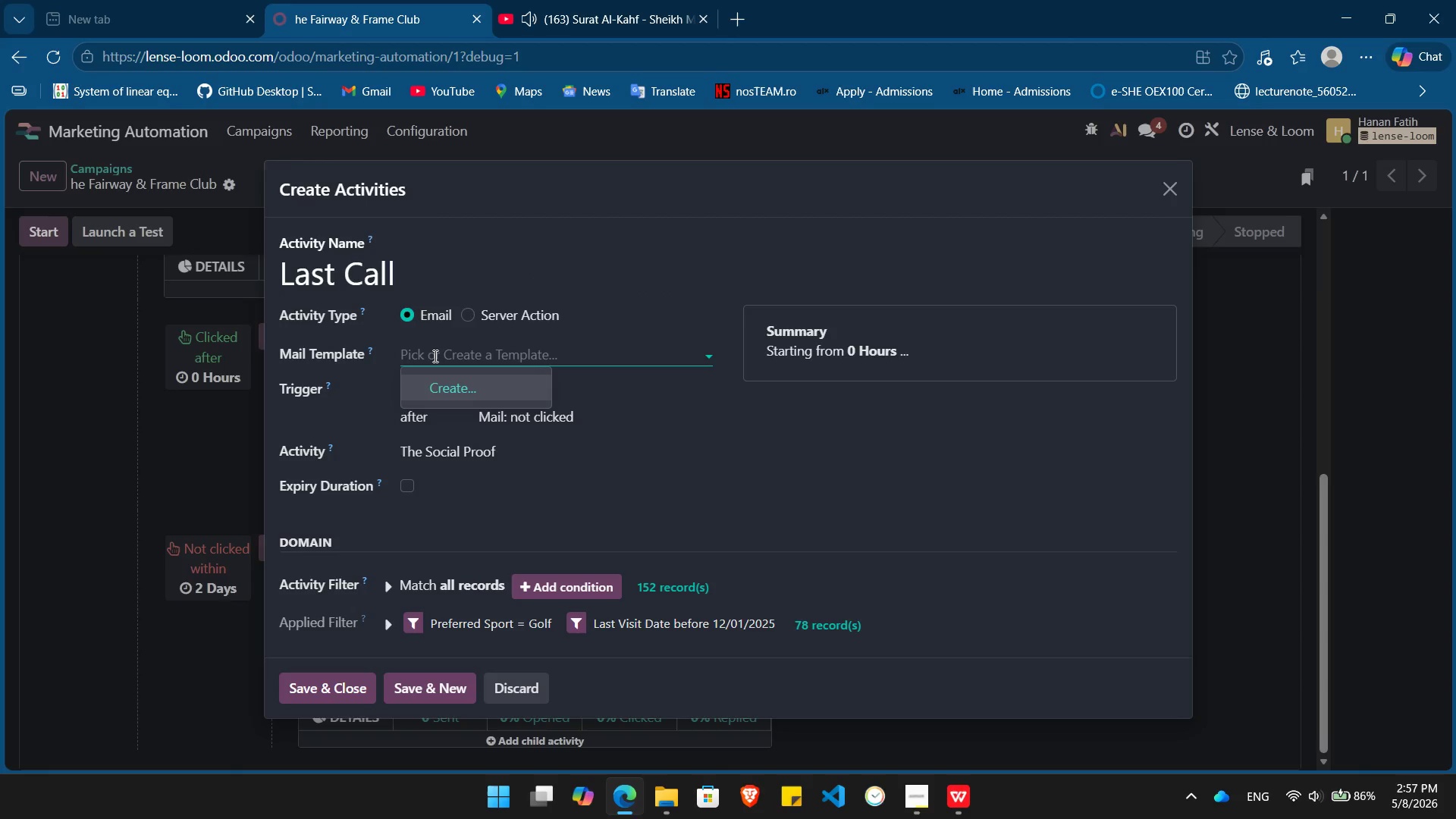 
left_click([434, 356])
 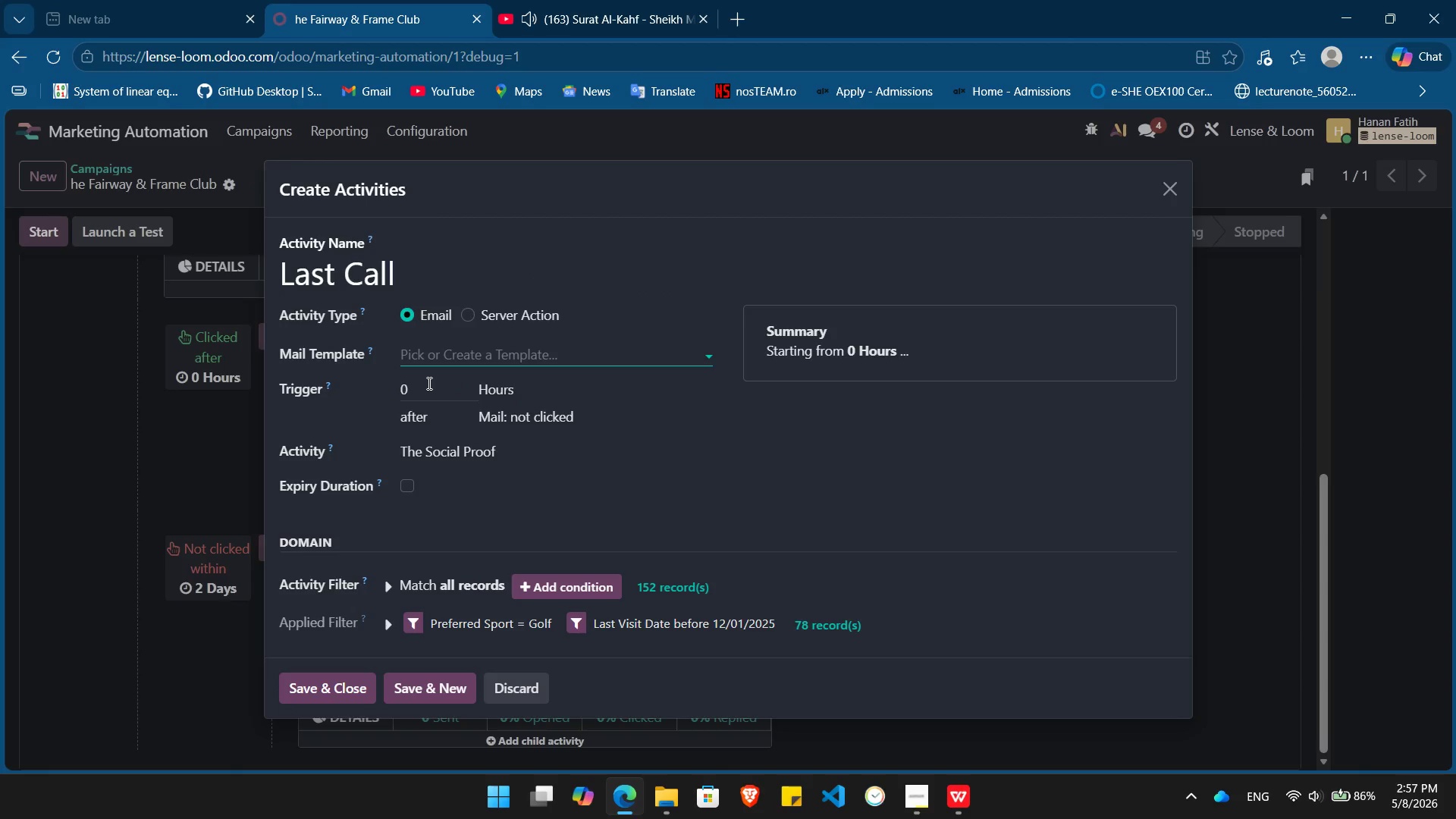 
left_click([428, 383])
 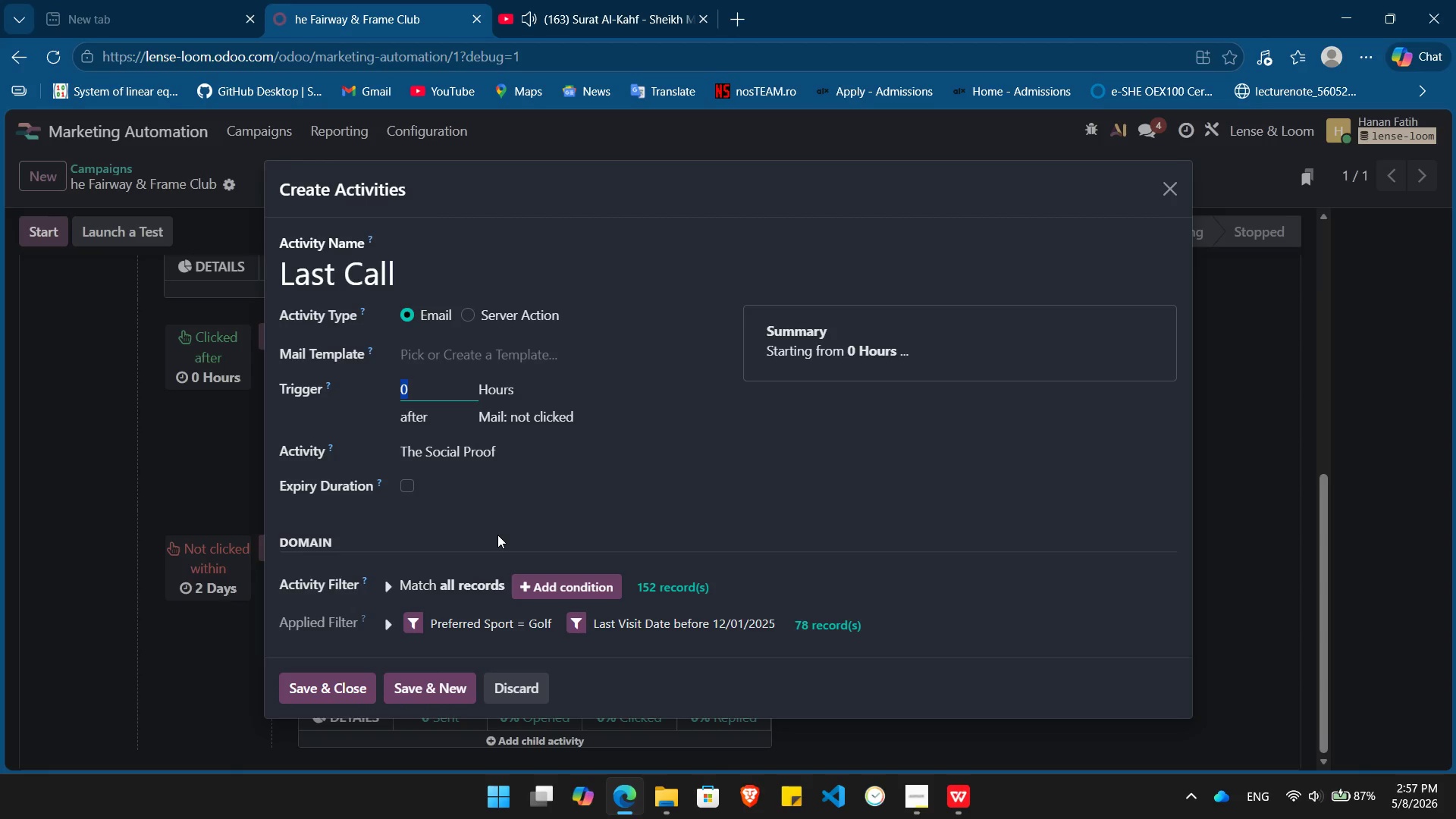 
wait(39.83)
 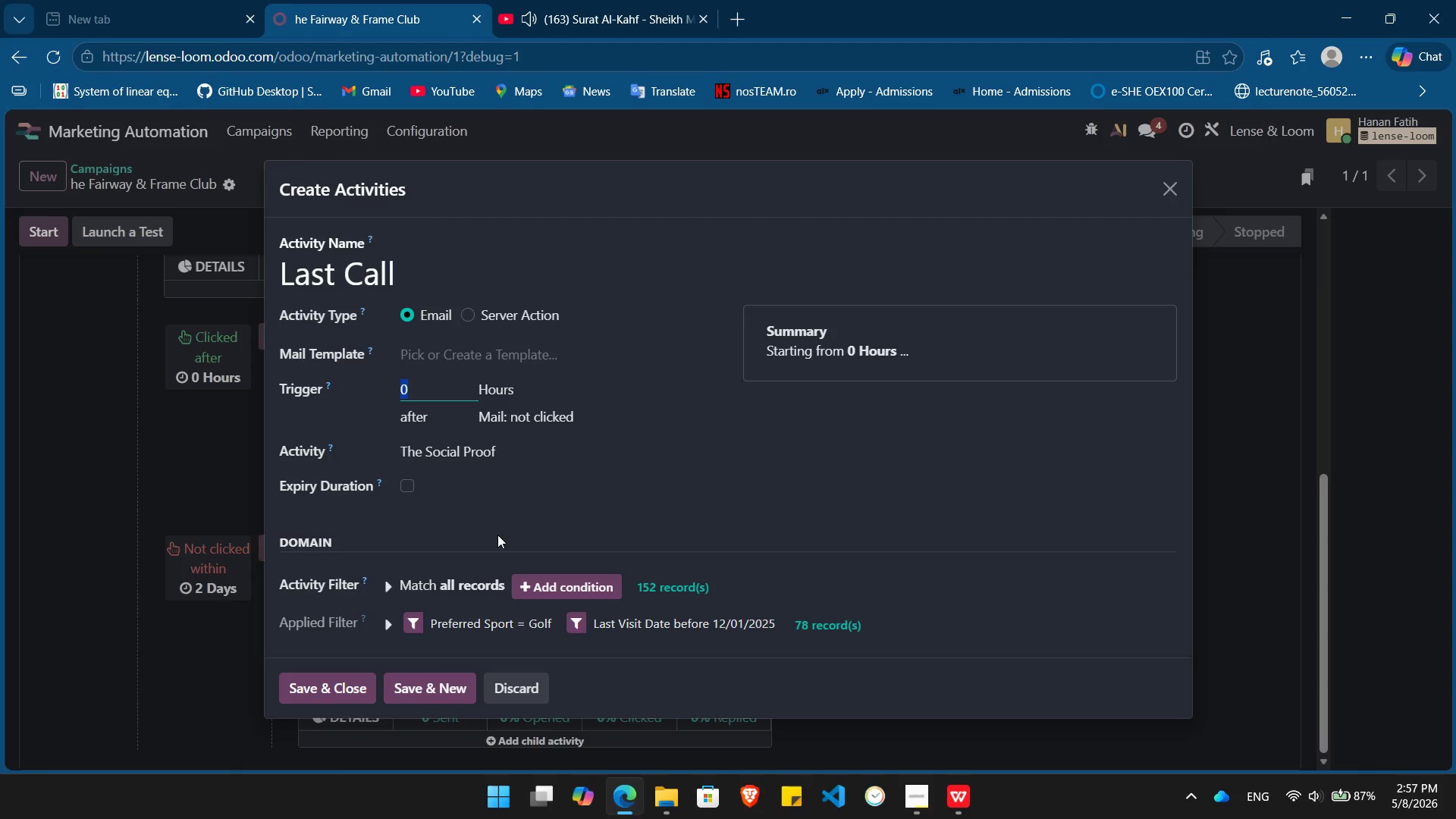 
key(Numpad3)
 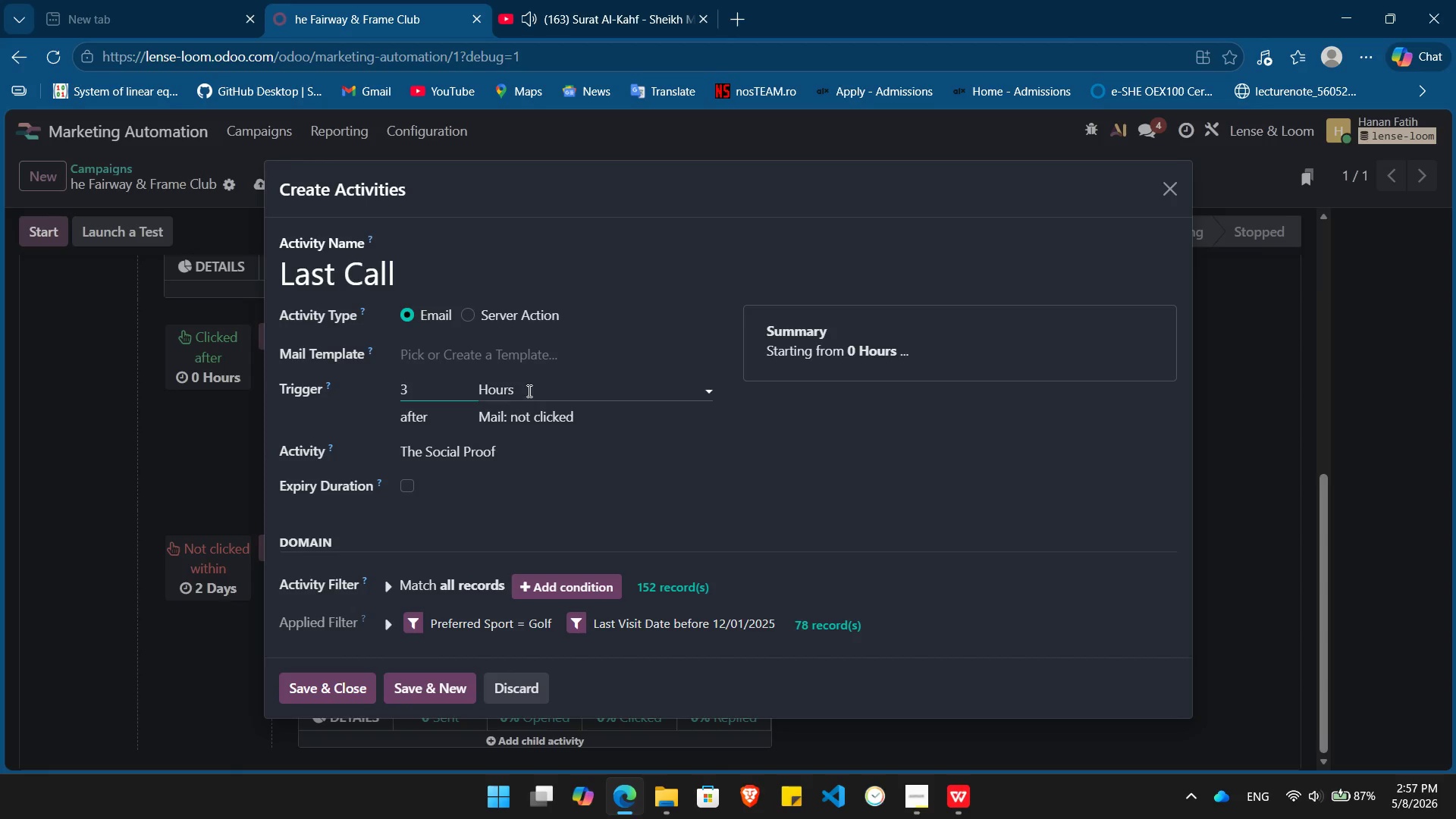 
left_click([528, 391])
 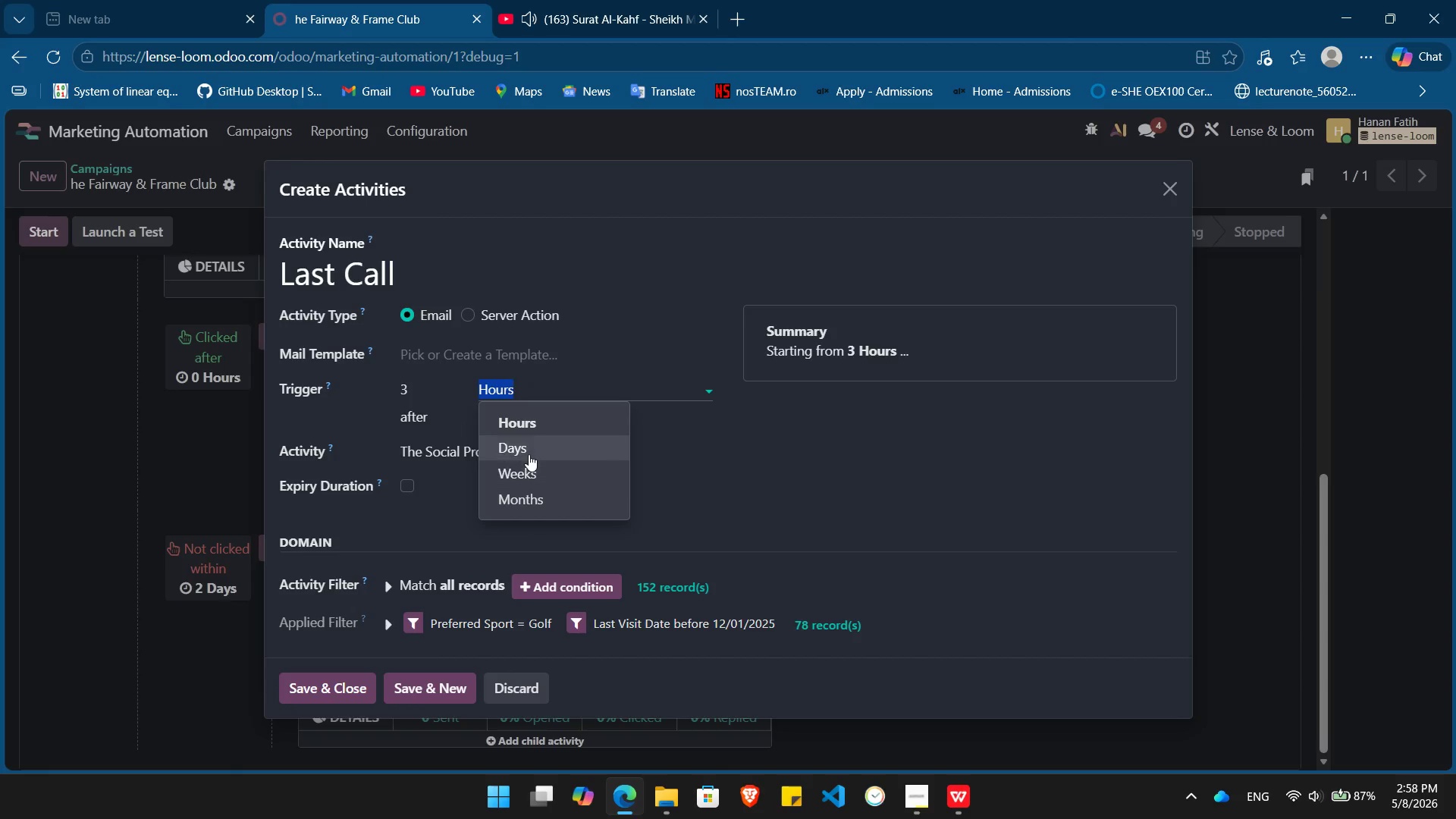 
left_click([529, 453])
 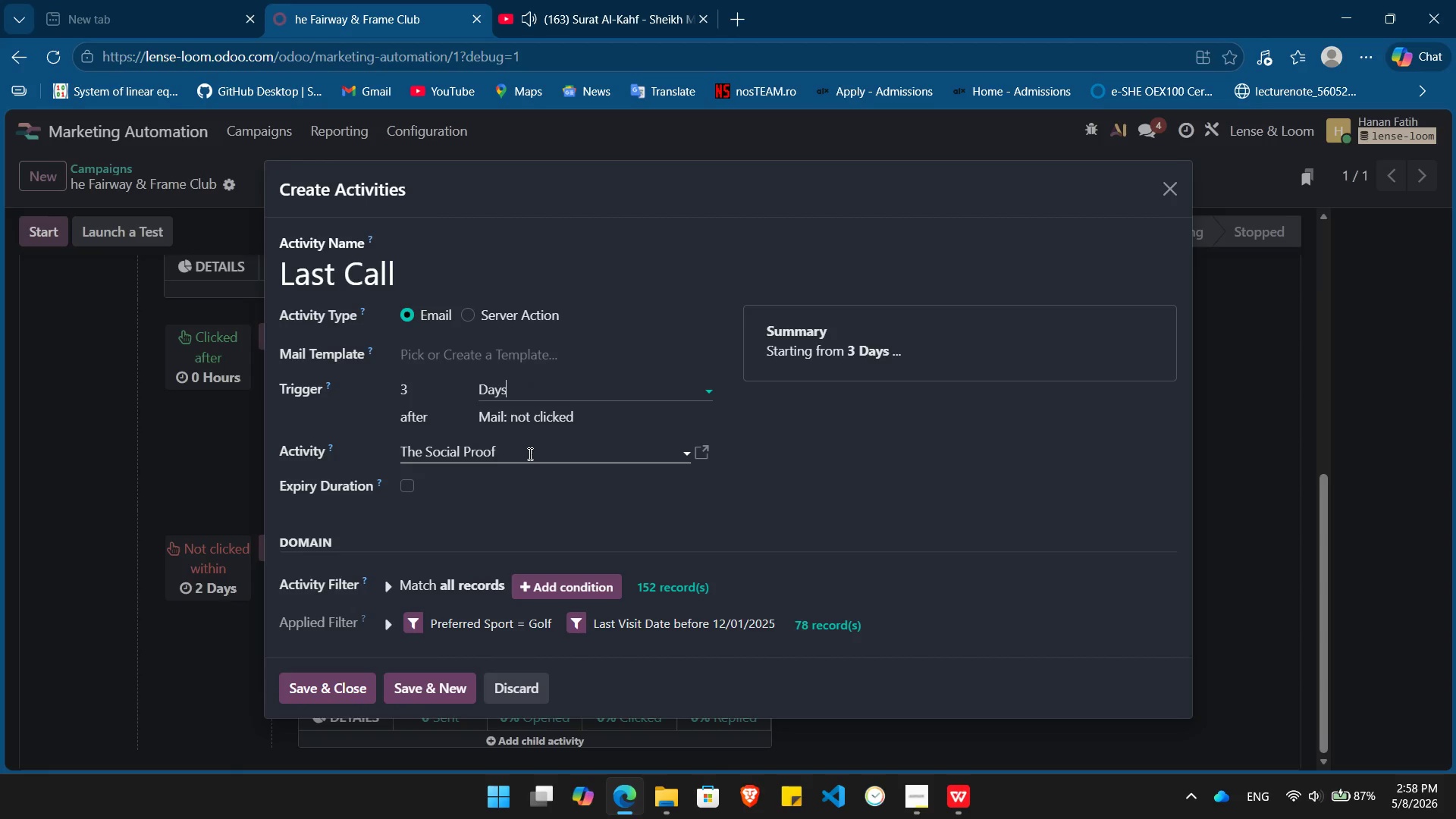 
left_click([528, 510])
 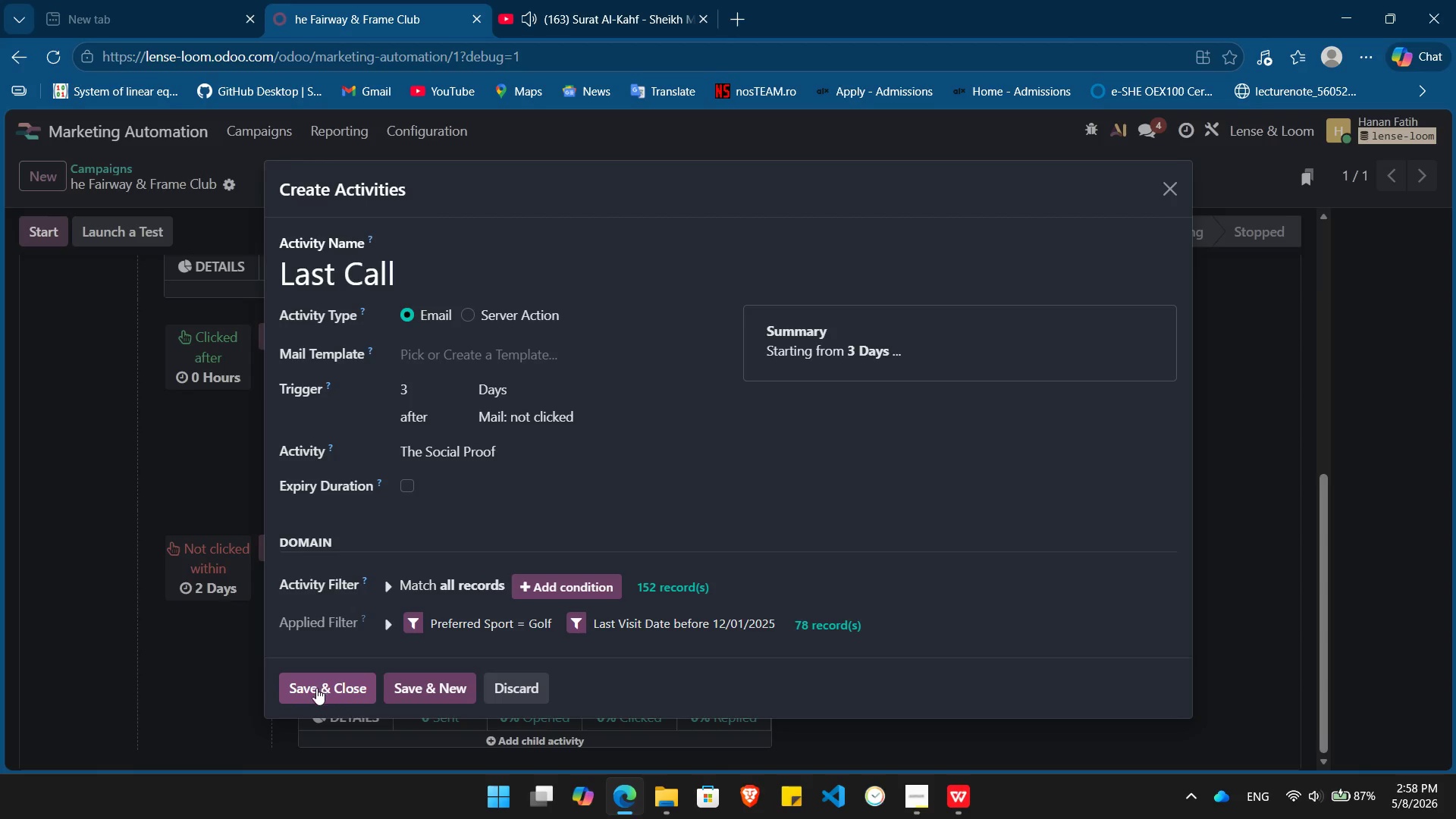 
left_click([316, 694])
 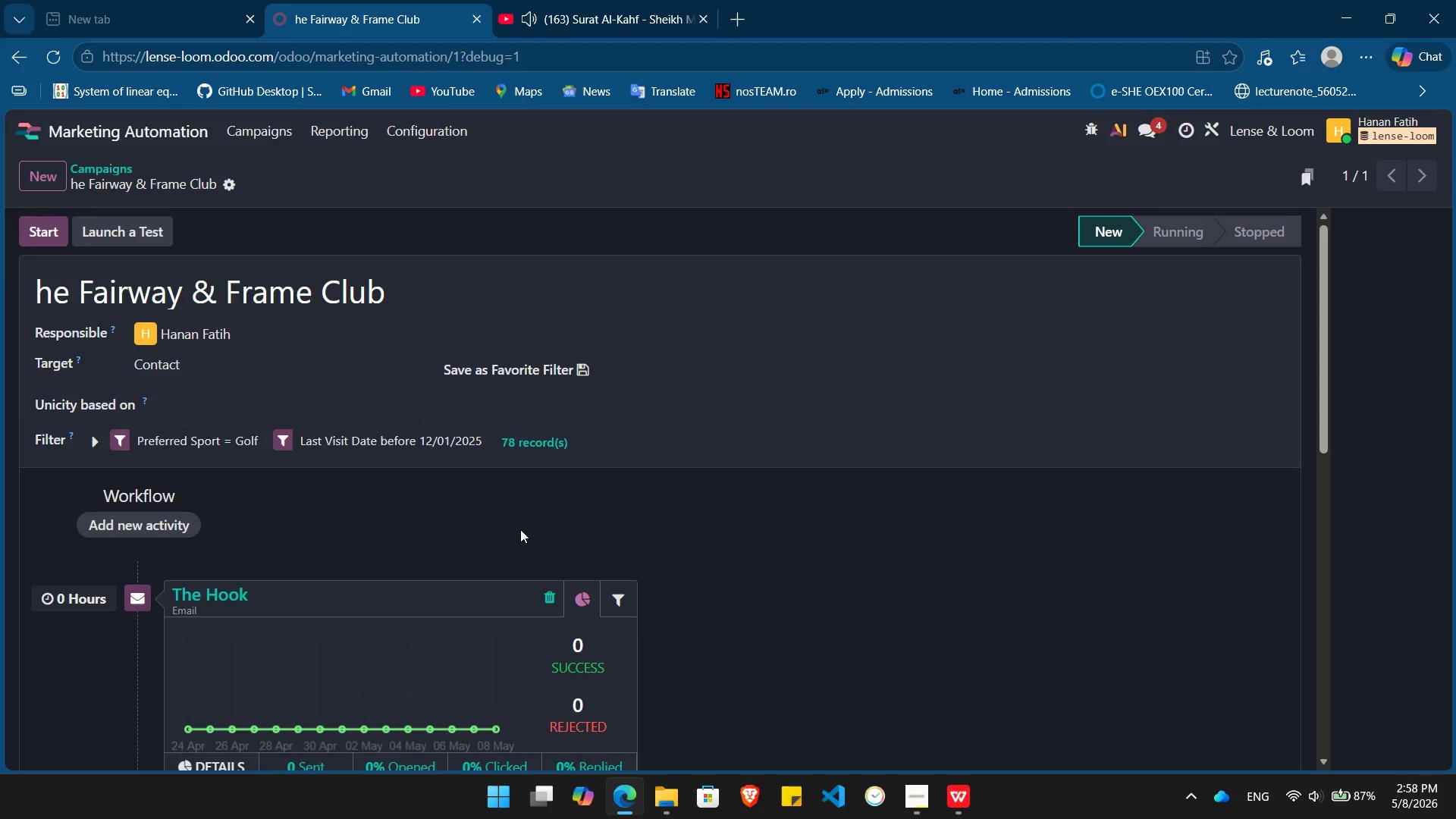 
wait(7.61)
 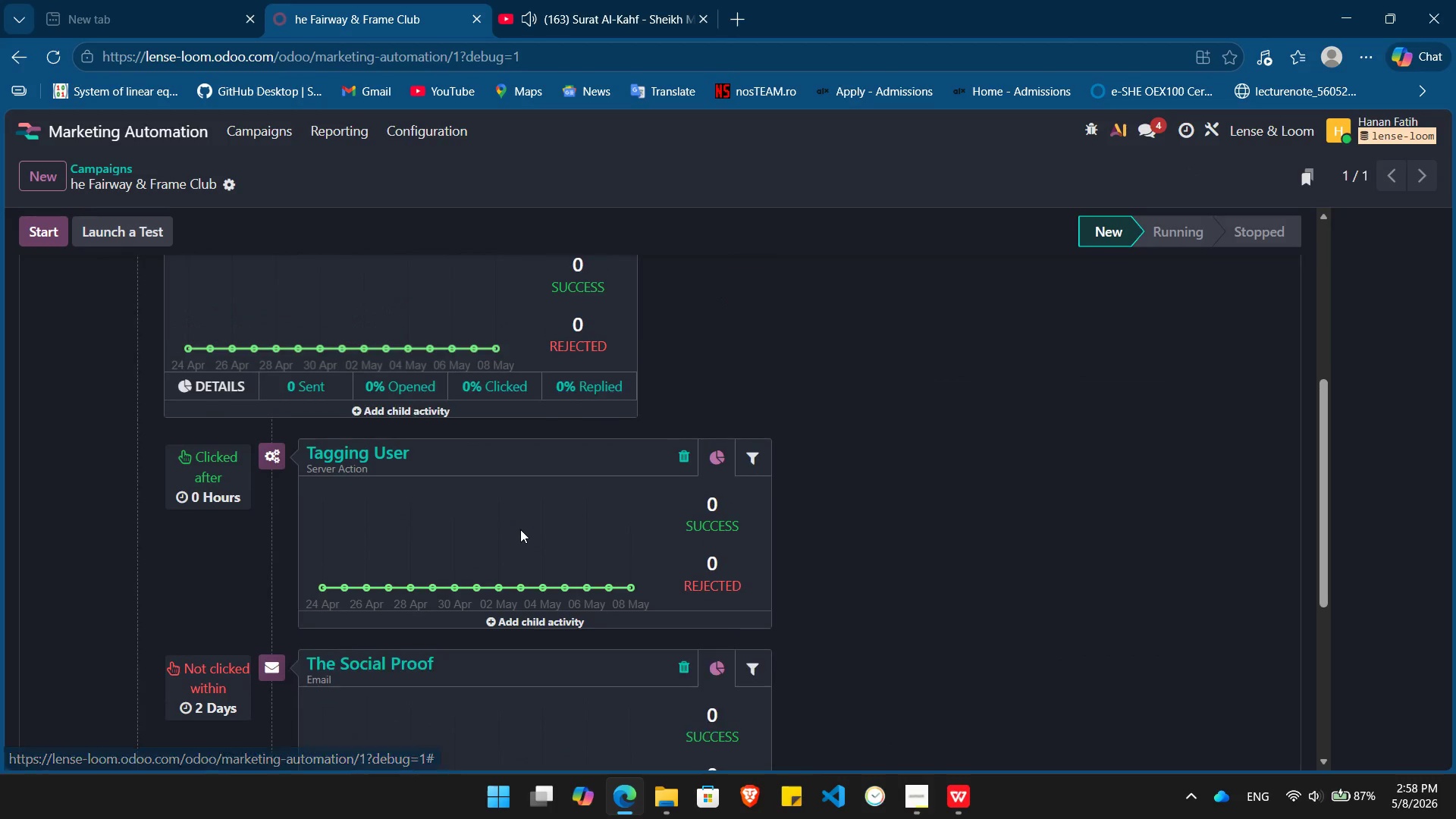 
left_click([95, 445])
 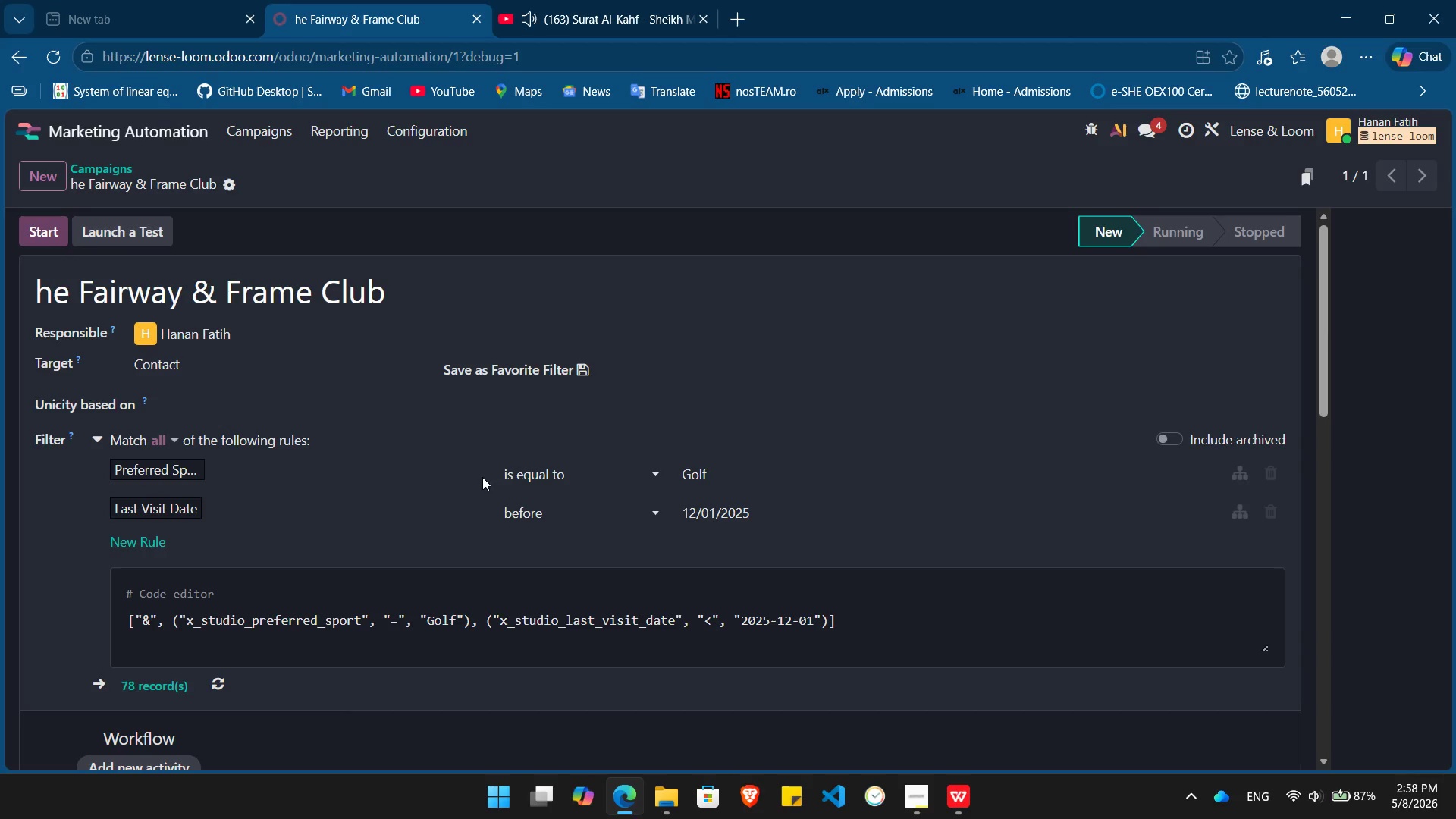 
left_click([602, 472])
 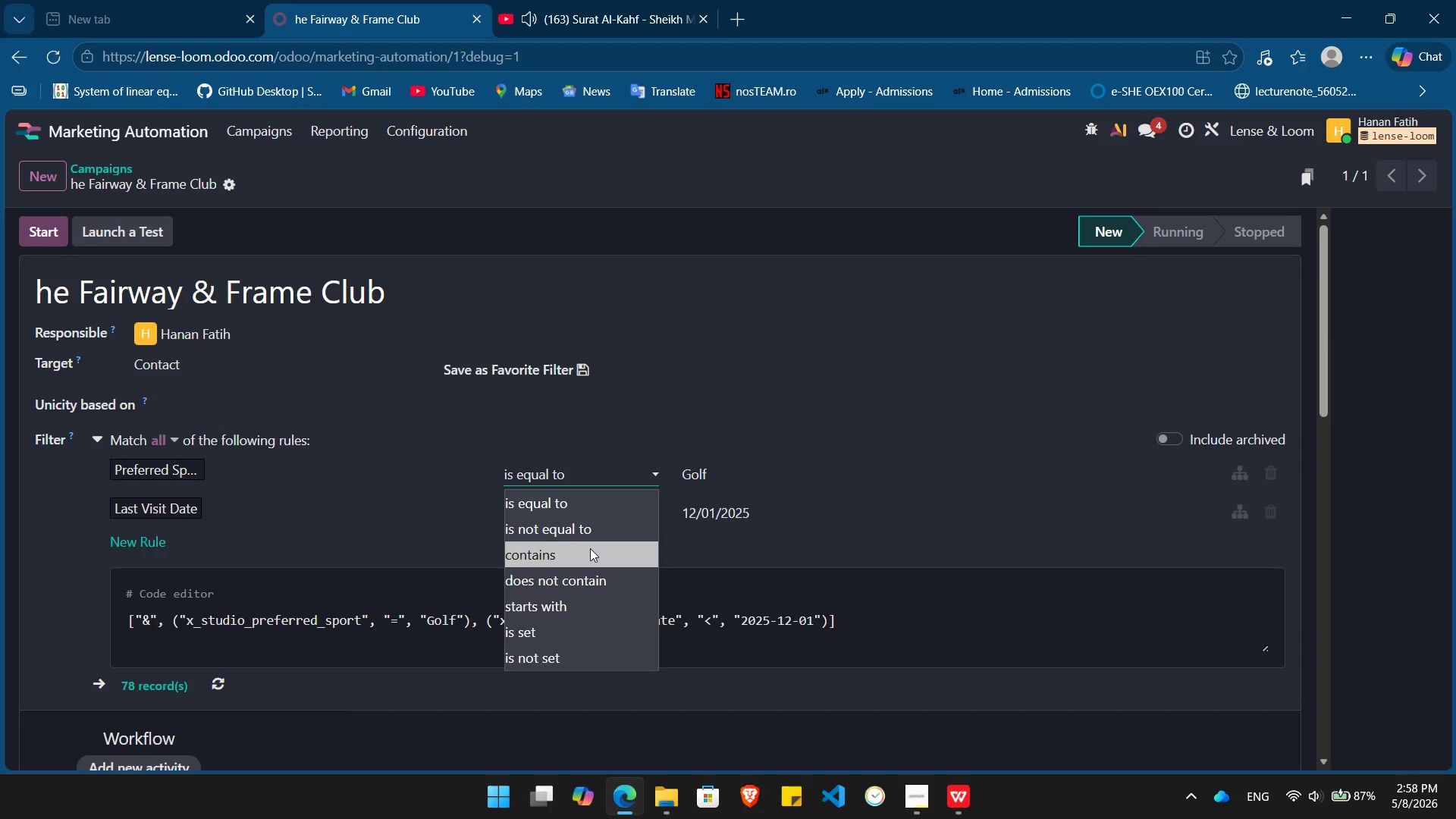 
left_click([590, 548])
 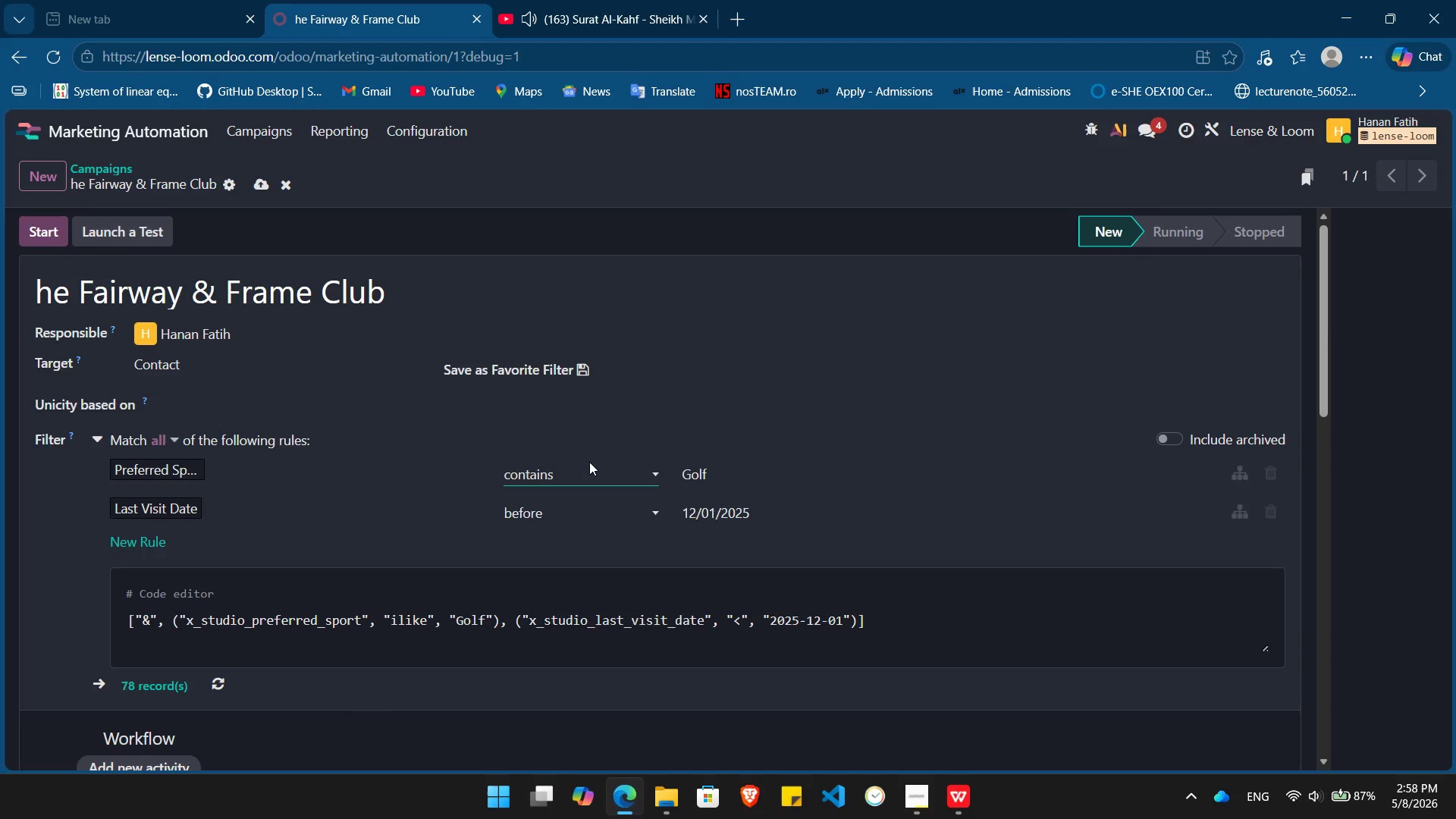 
left_click([589, 462])
 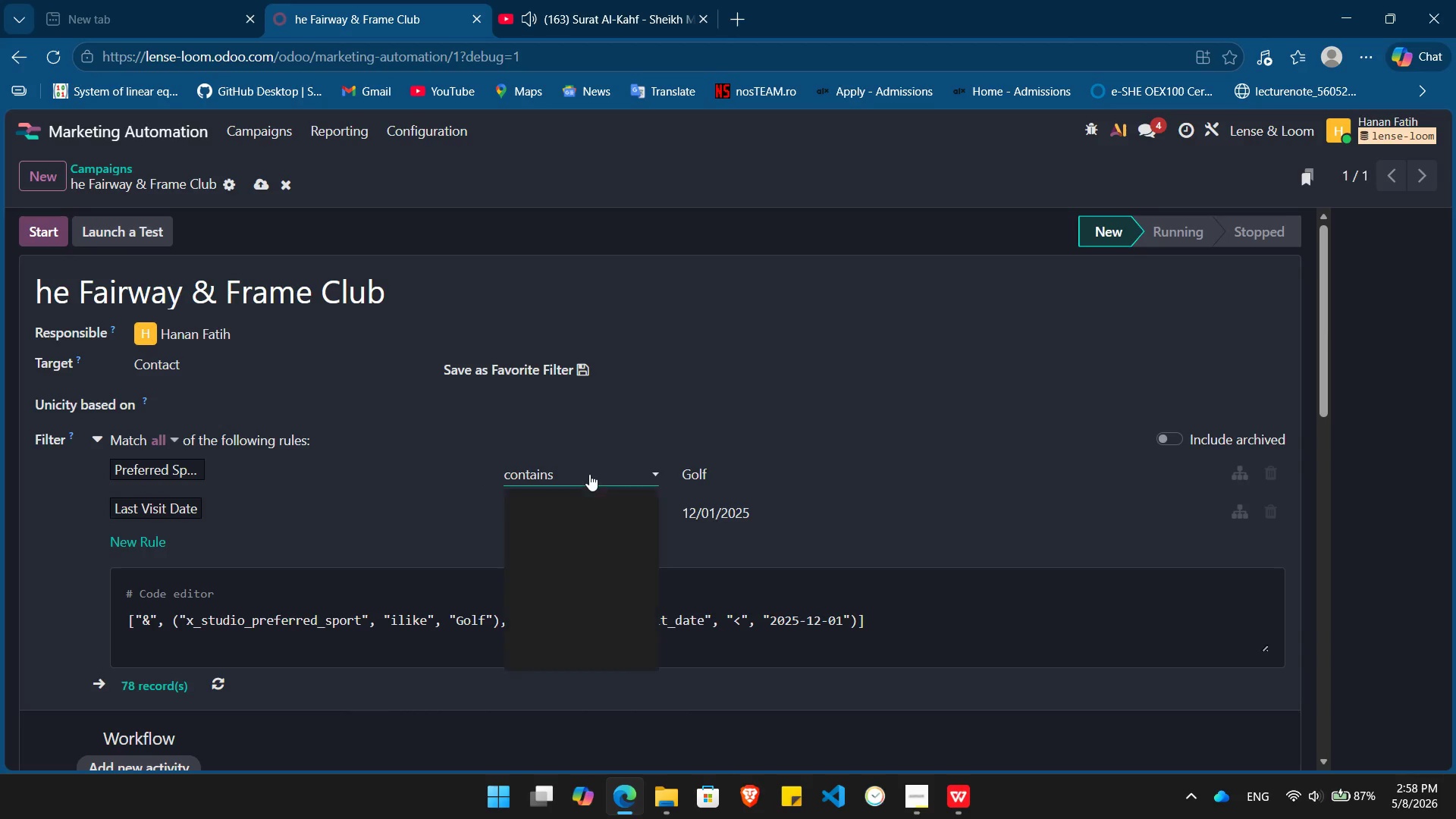 
left_click([589, 474])
 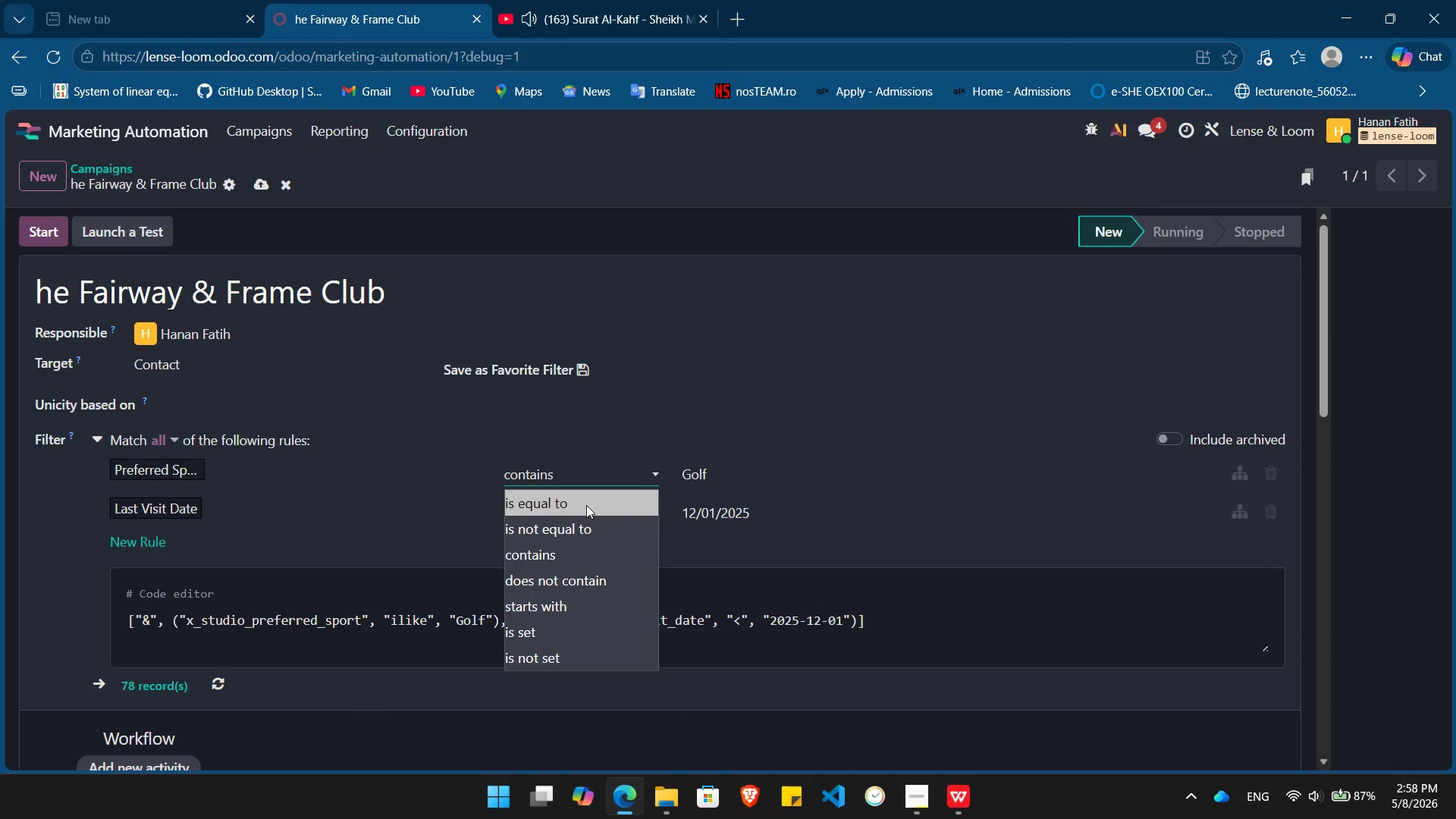 
left_click([586, 505])
 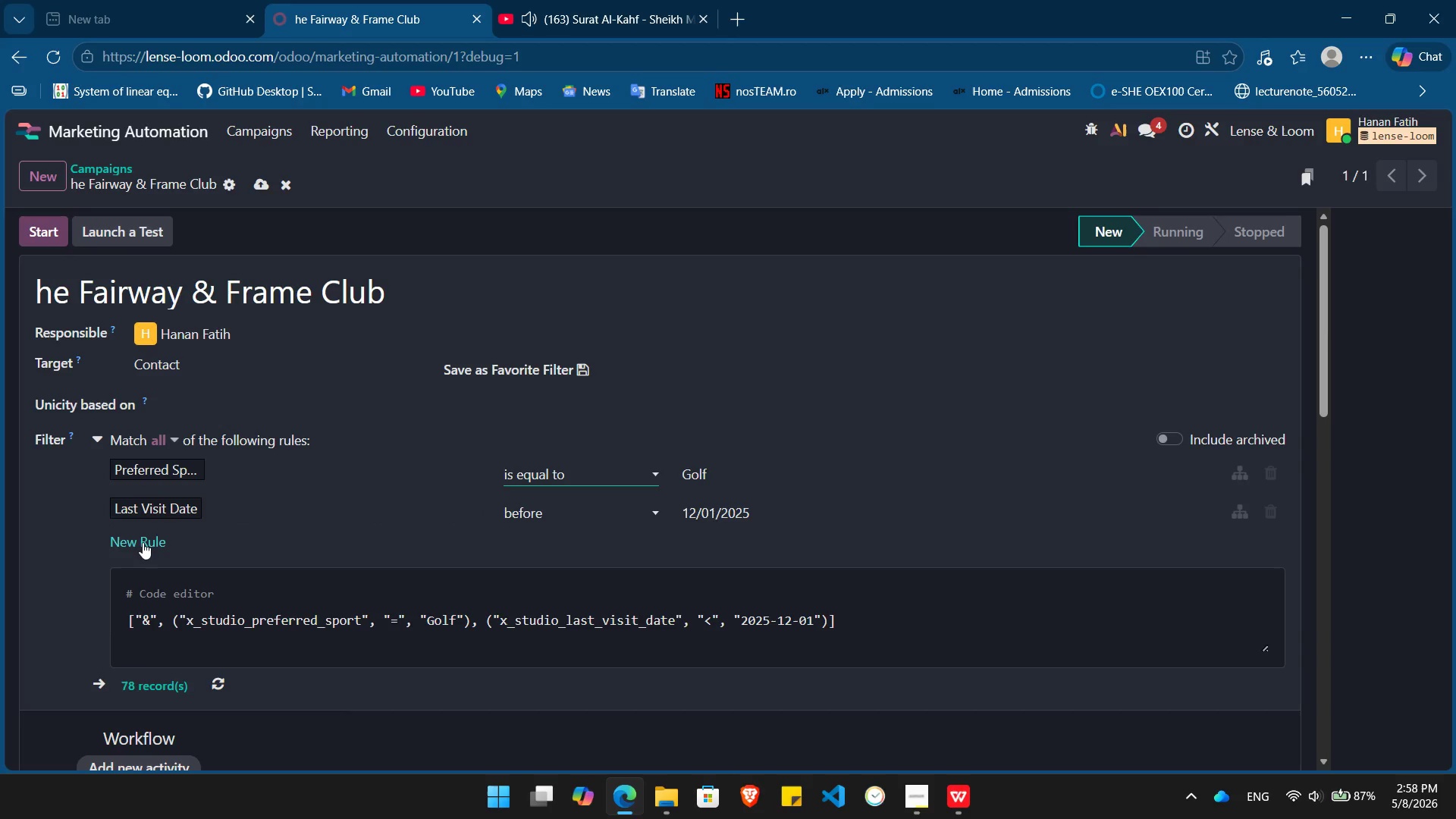 
left_click([141, 544])
 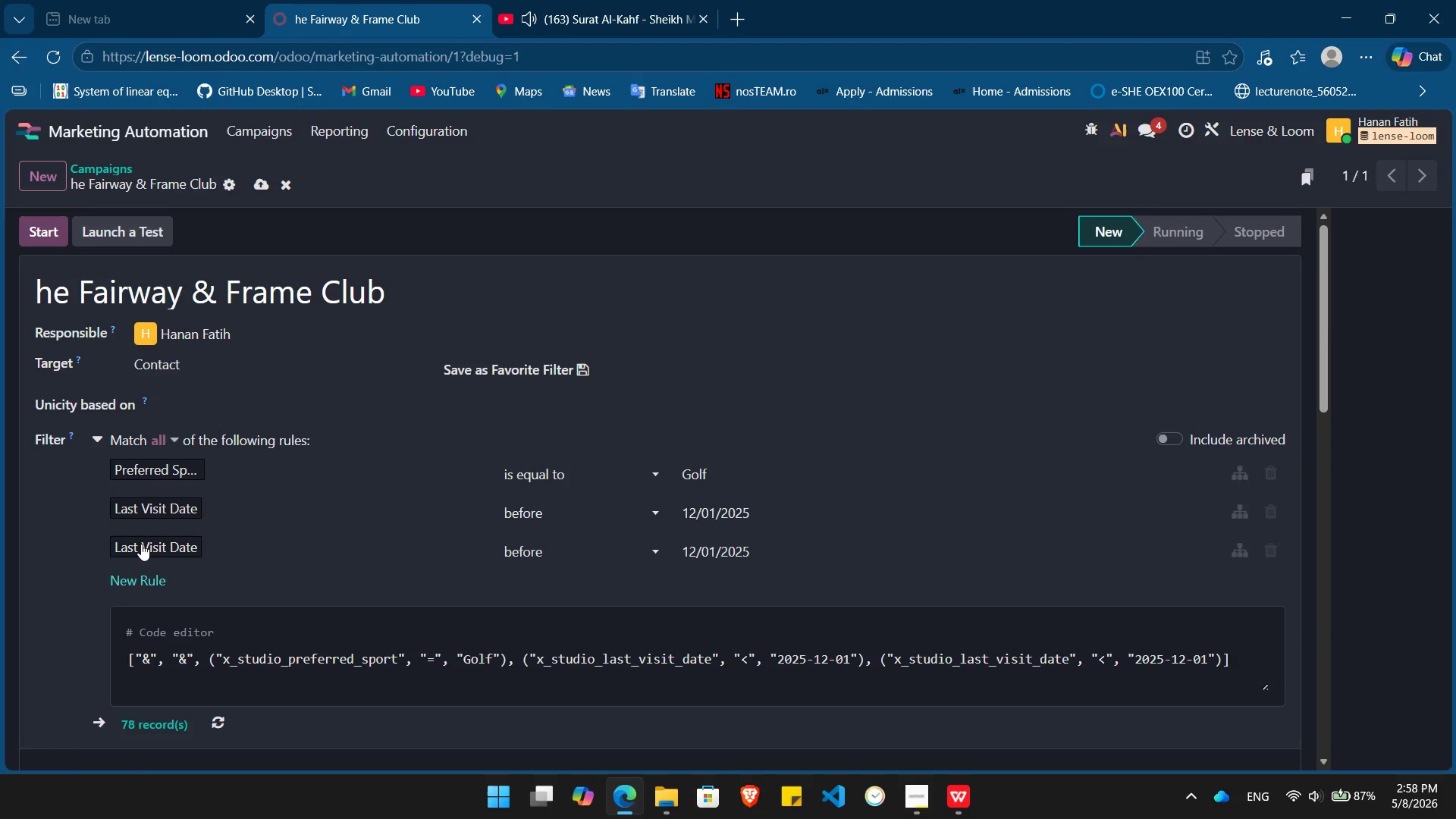 
left_click([141, 544])
 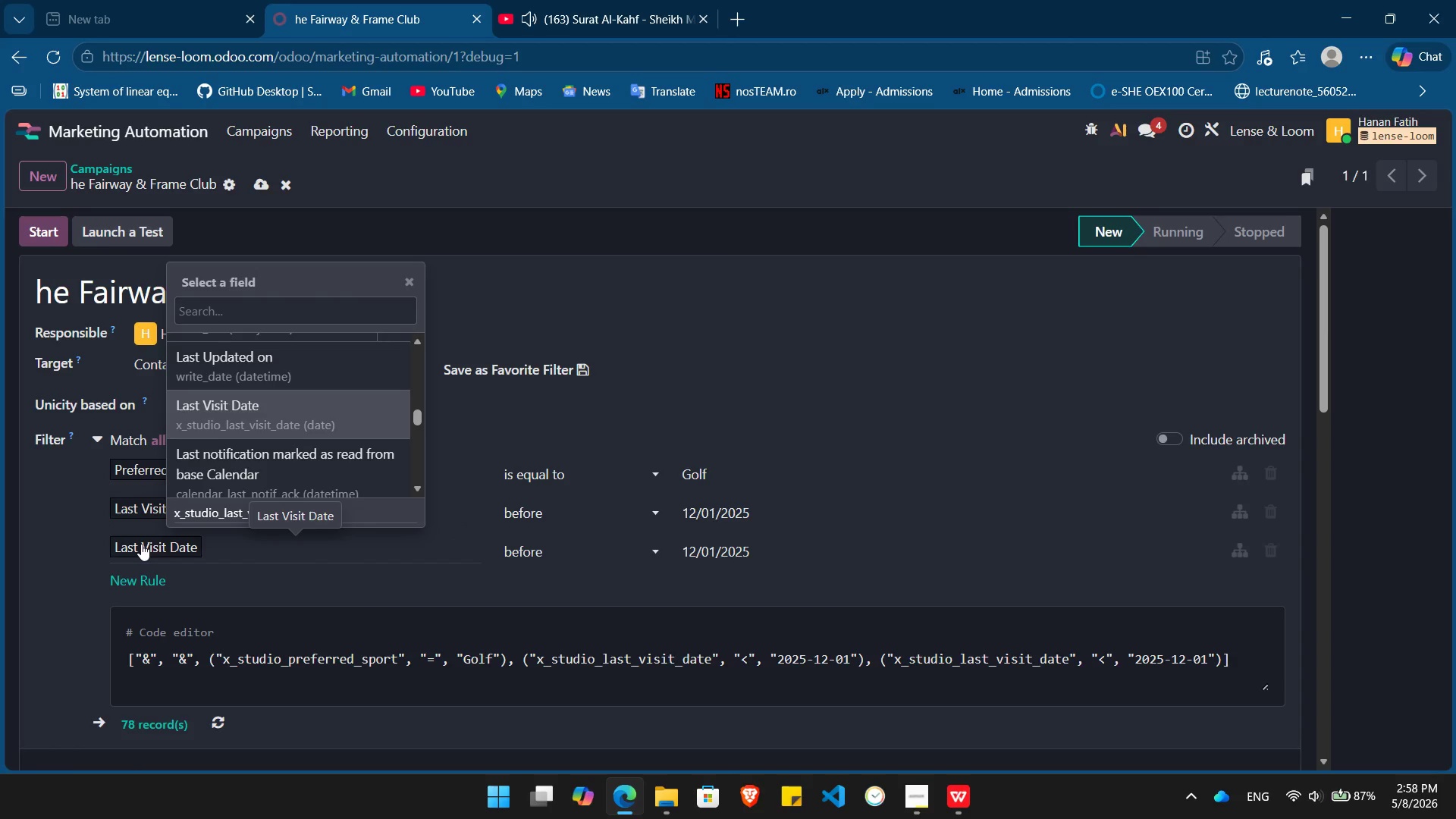 
type(pre)
 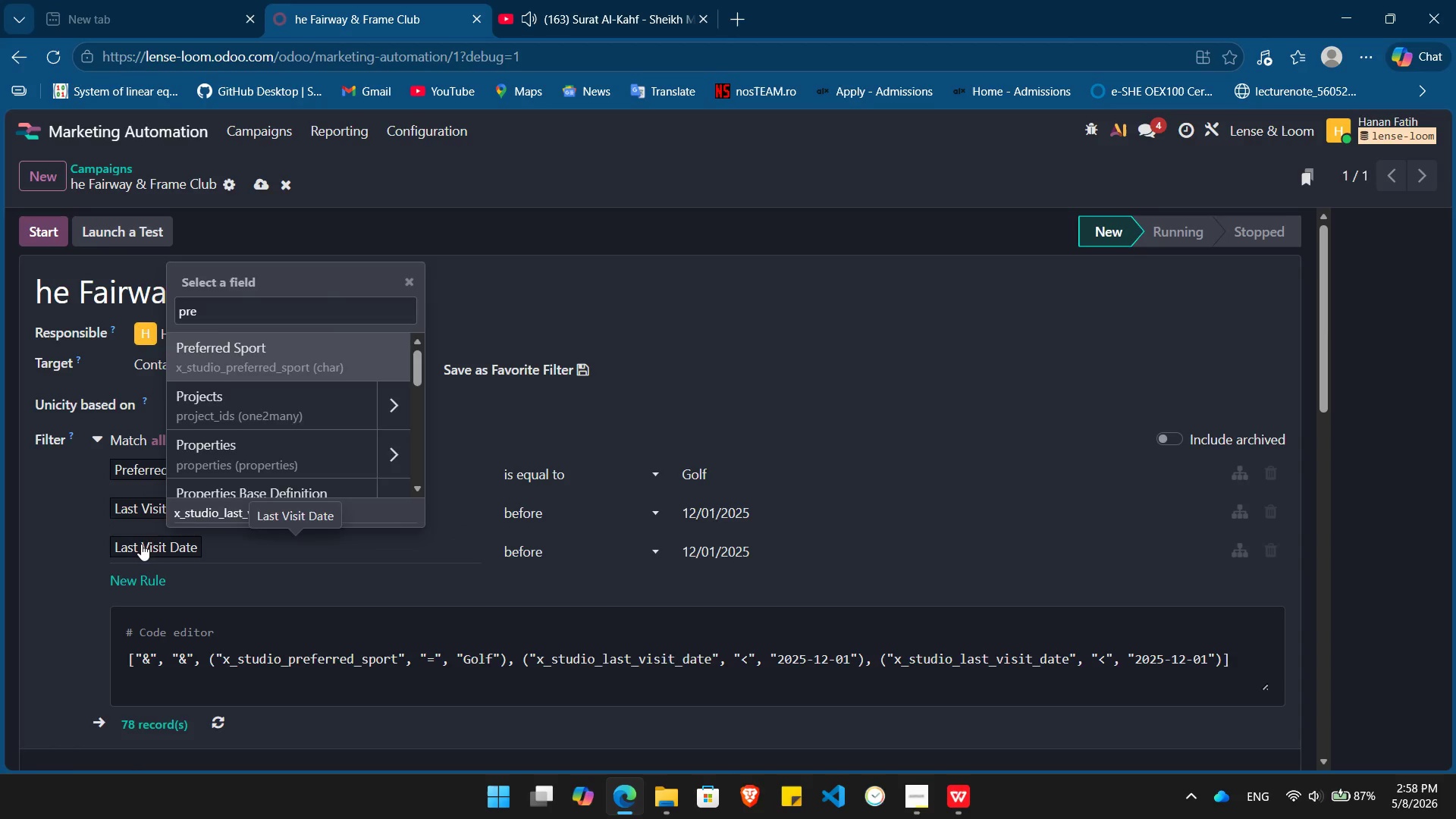 
key(Enter)
 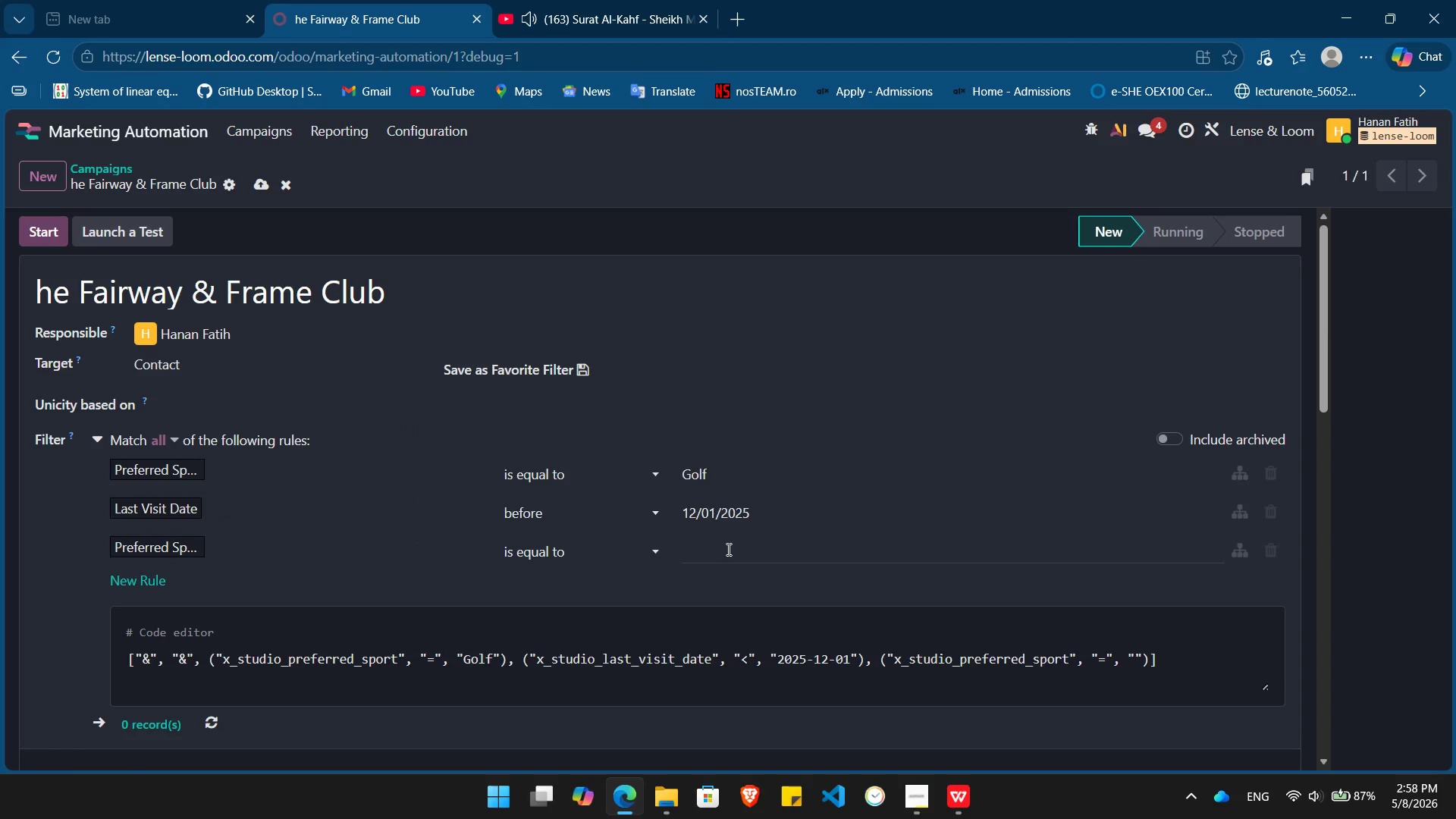 
left_click([727, 548])
 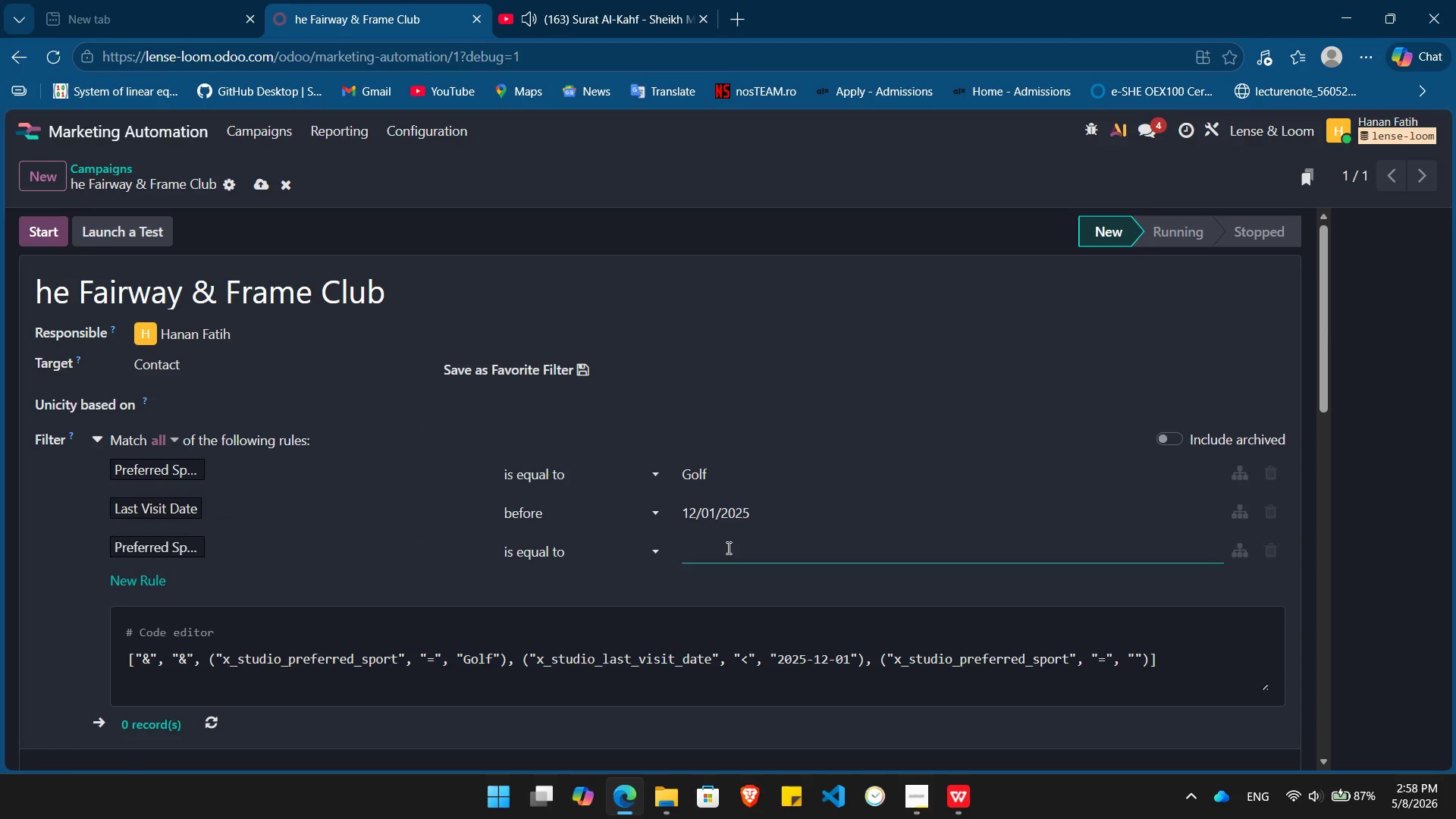 
type(Bowler)
key(Tab)
key(Tab)
 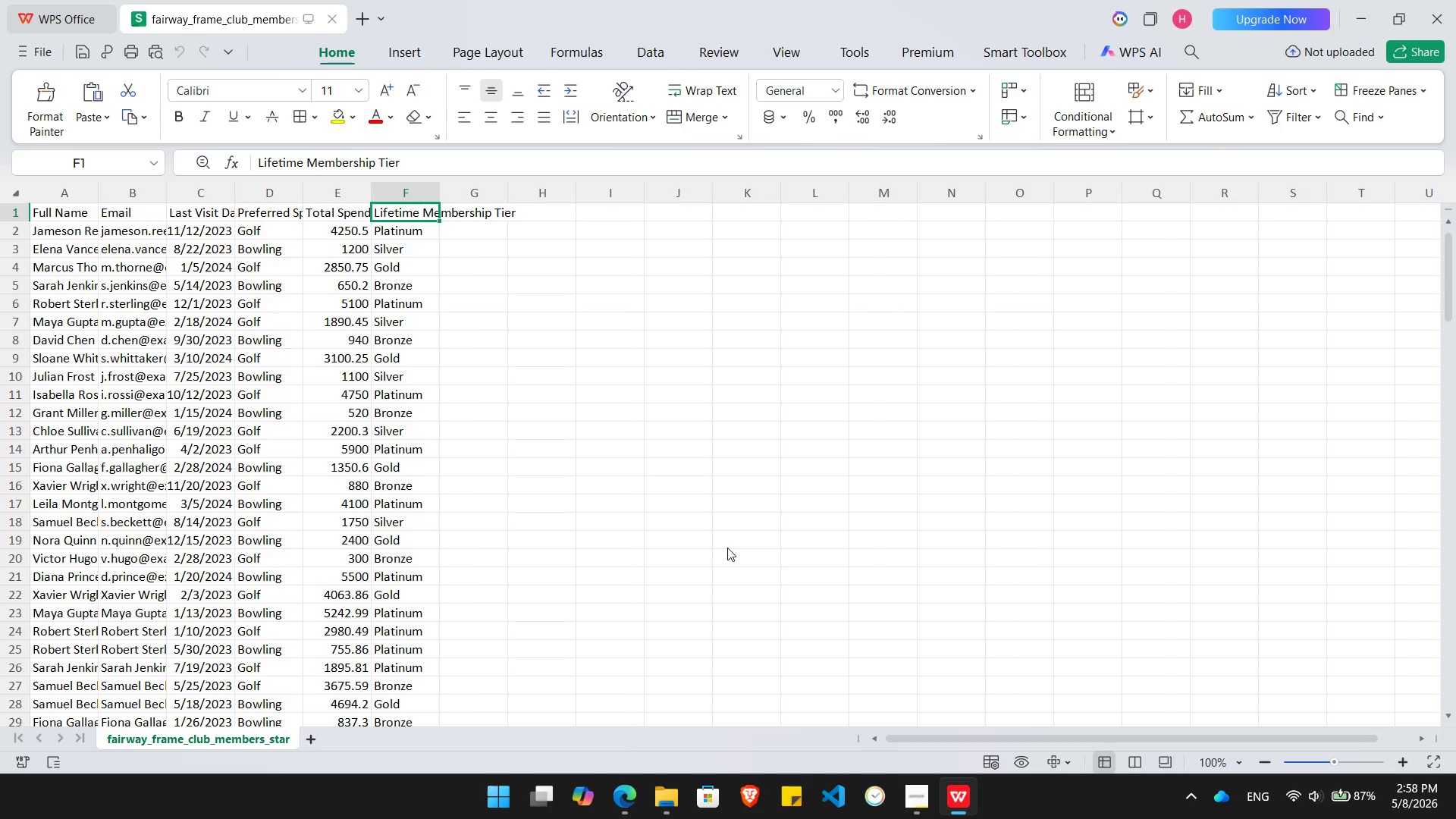 
hold_key(key=AltLeft, duration=0.92)
 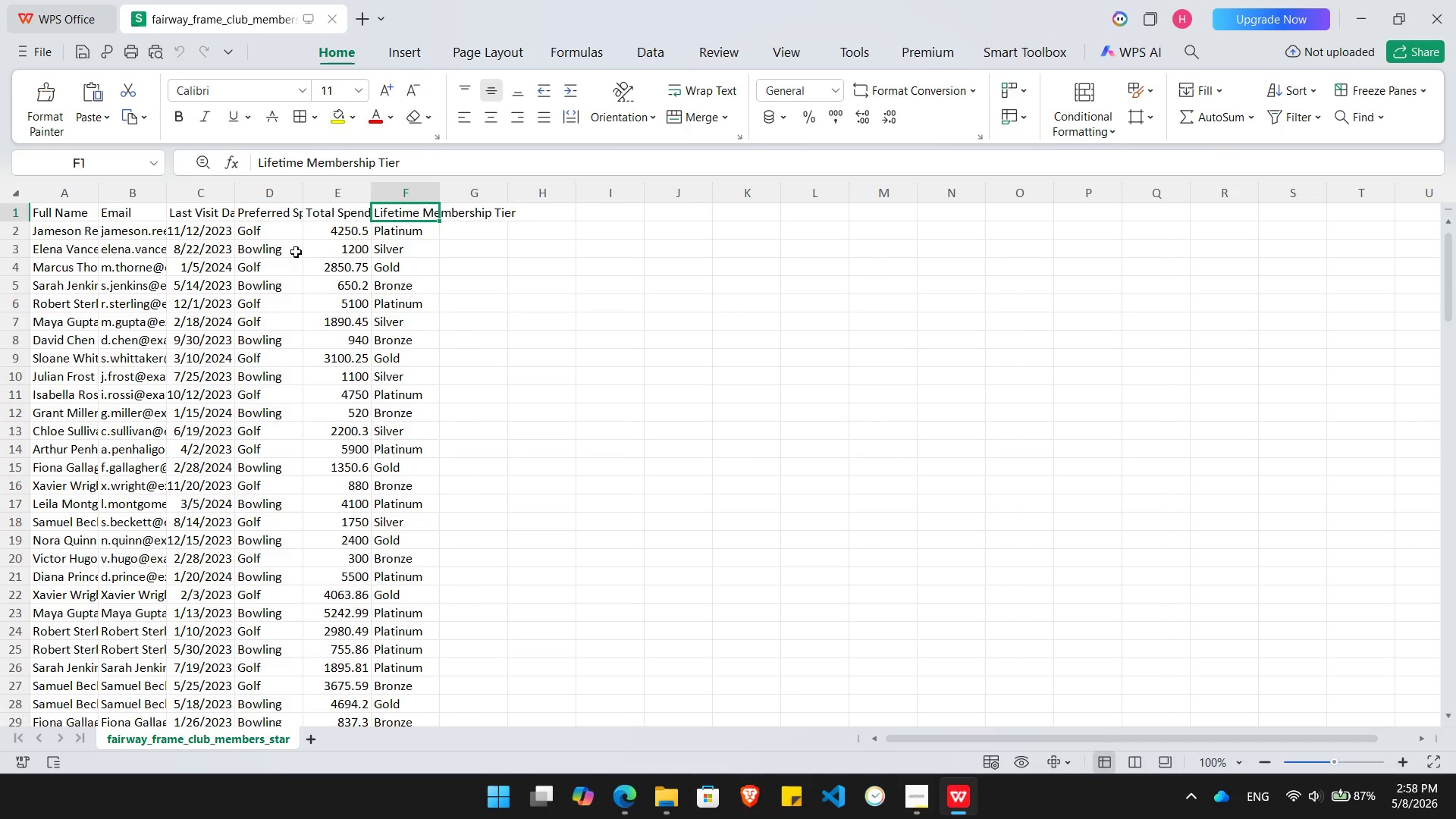 
left_click([281, 251])
 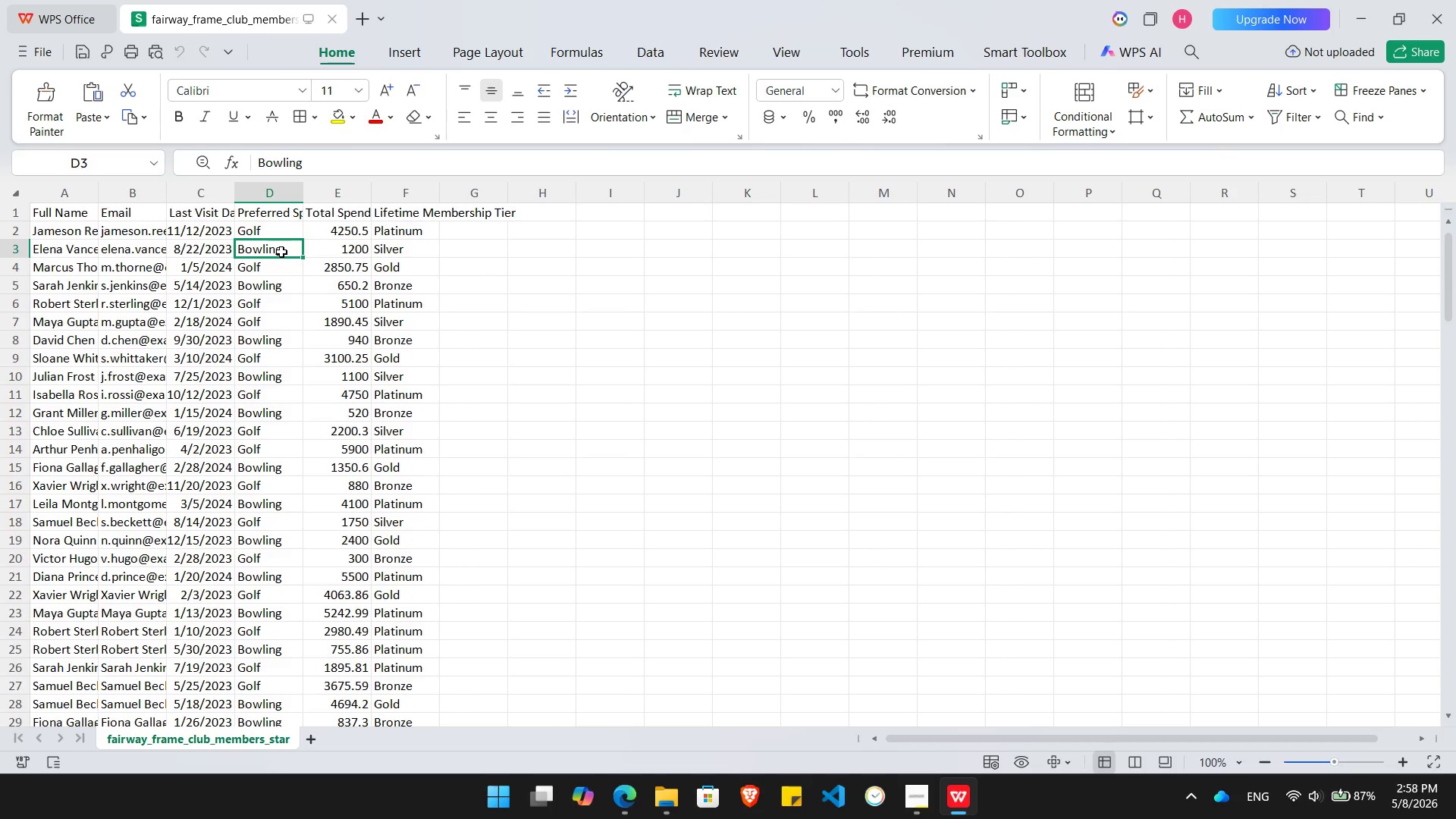 
key(Alt+AltLeft)
 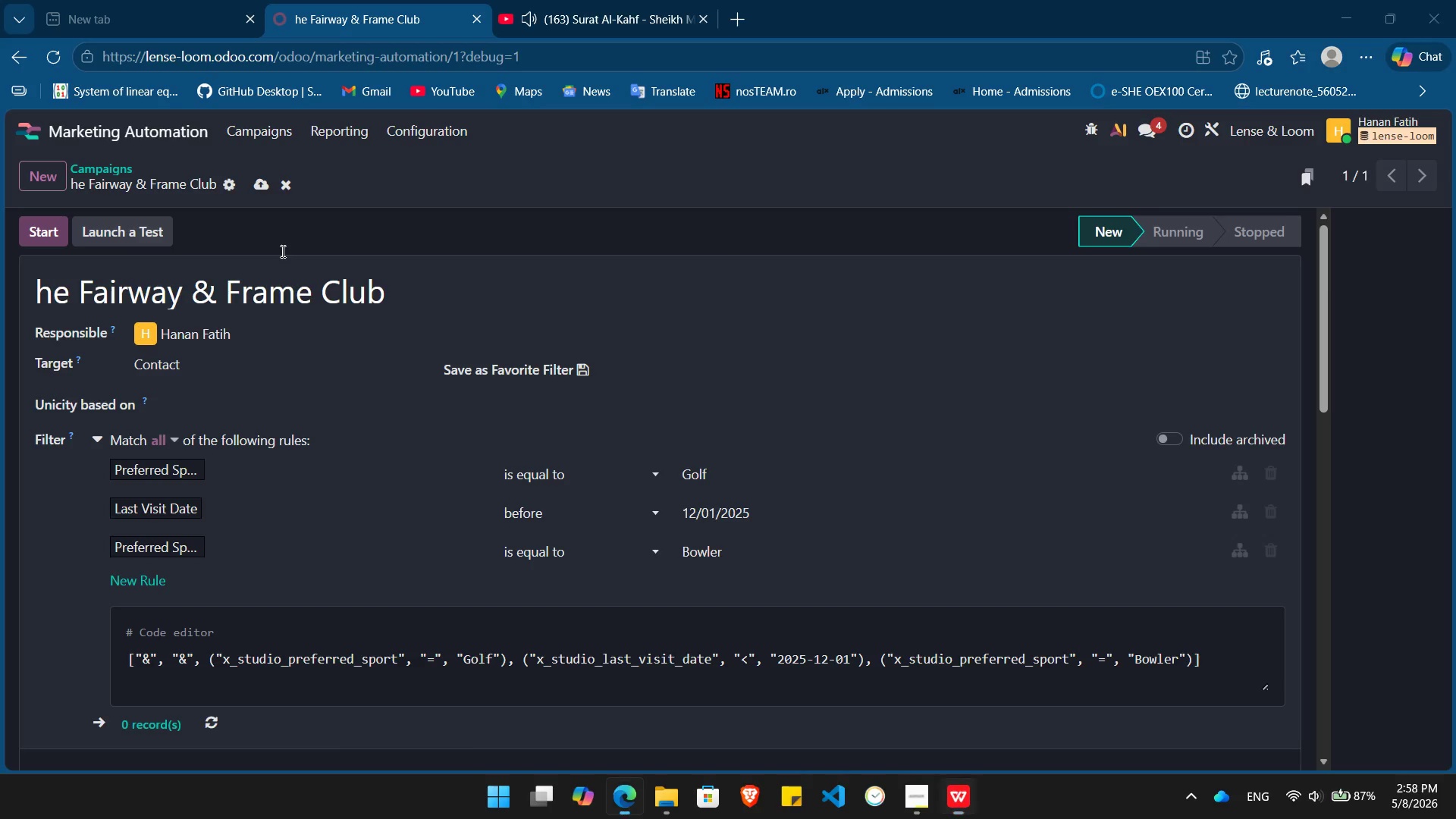 
key(Alt+Tab)
 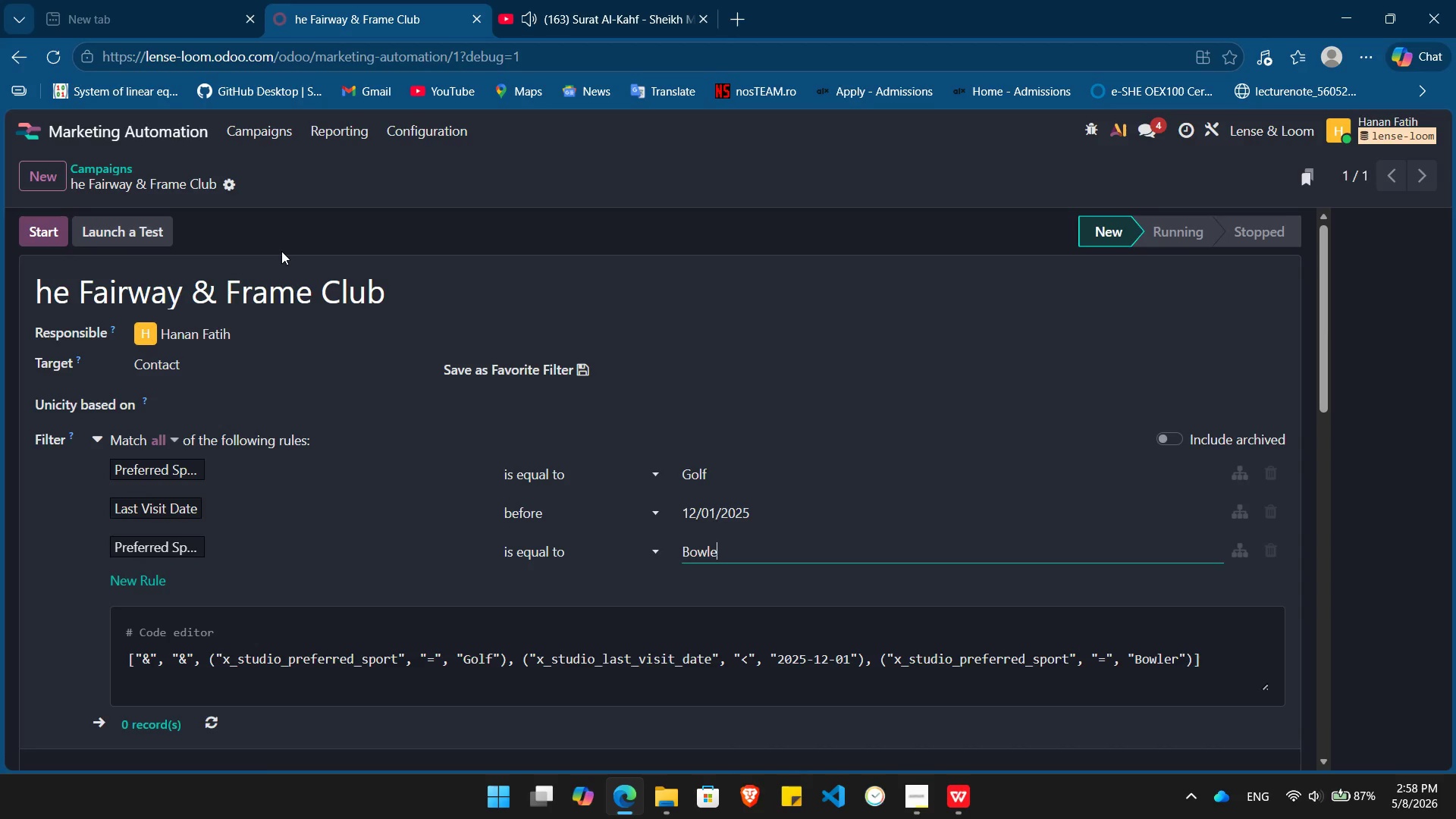 
key(Backspace)
 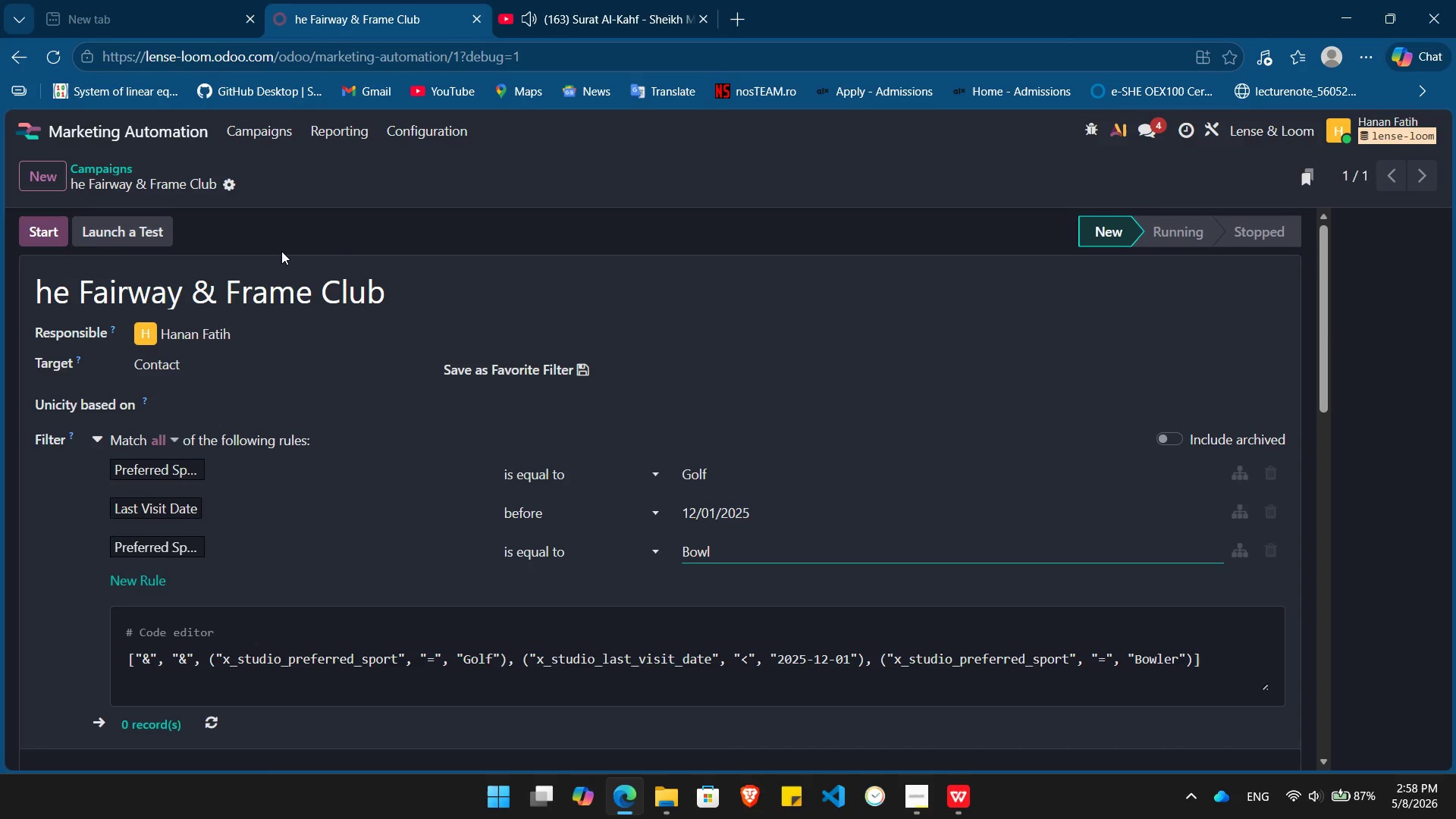 
key(Backspace)
 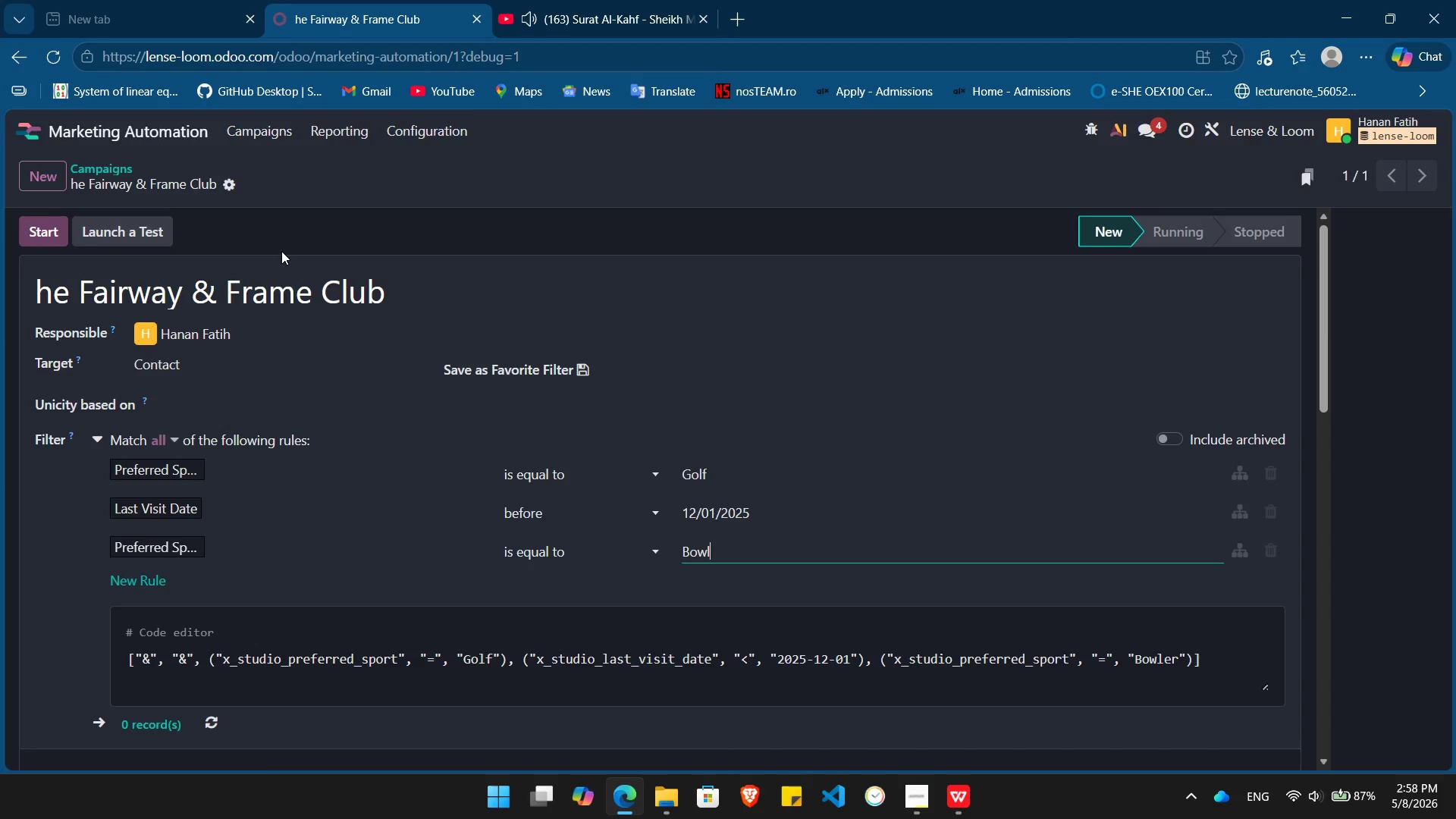 
key(Alt+AltLeft)
 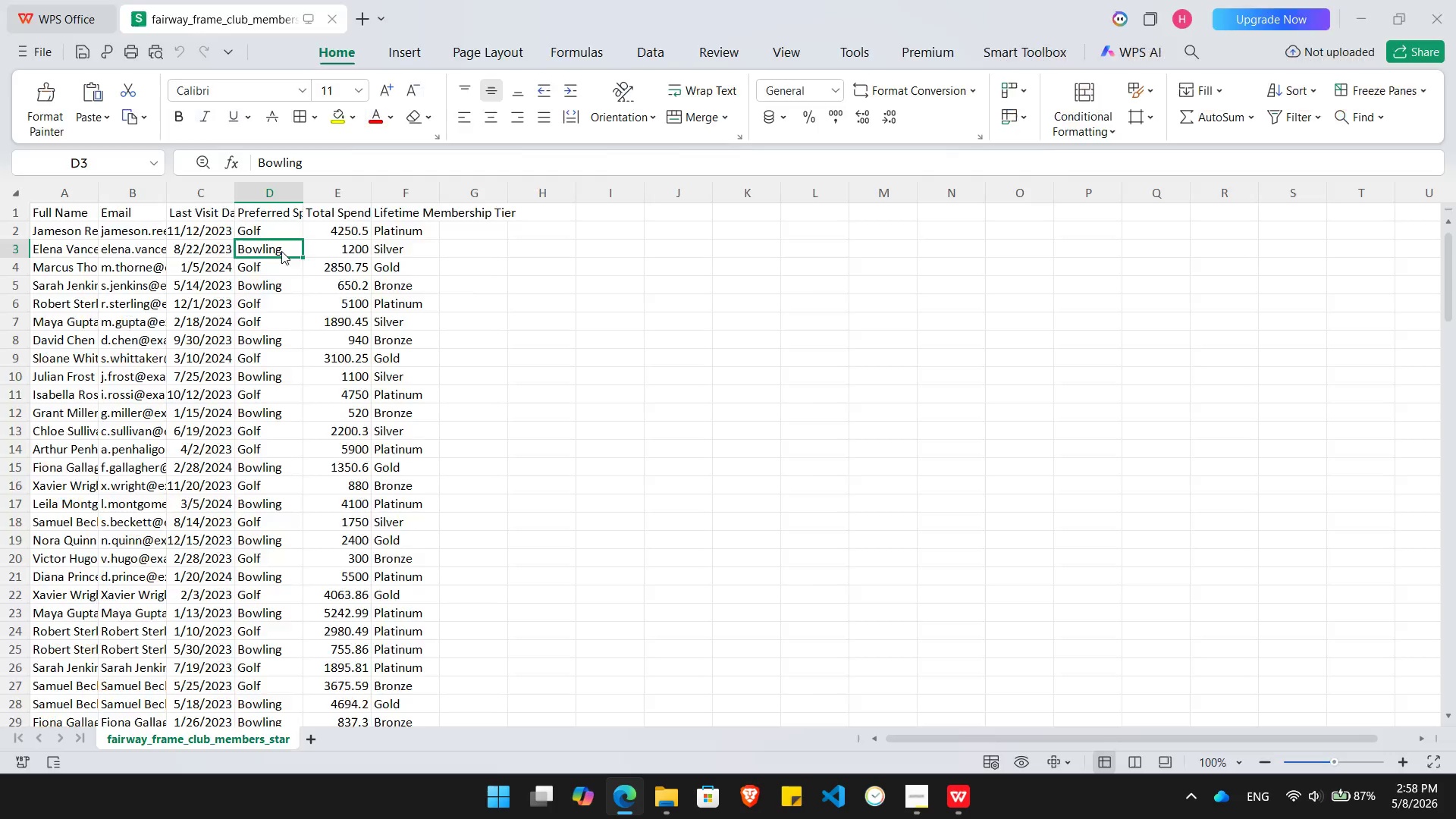 
key(Alt+Tab)
 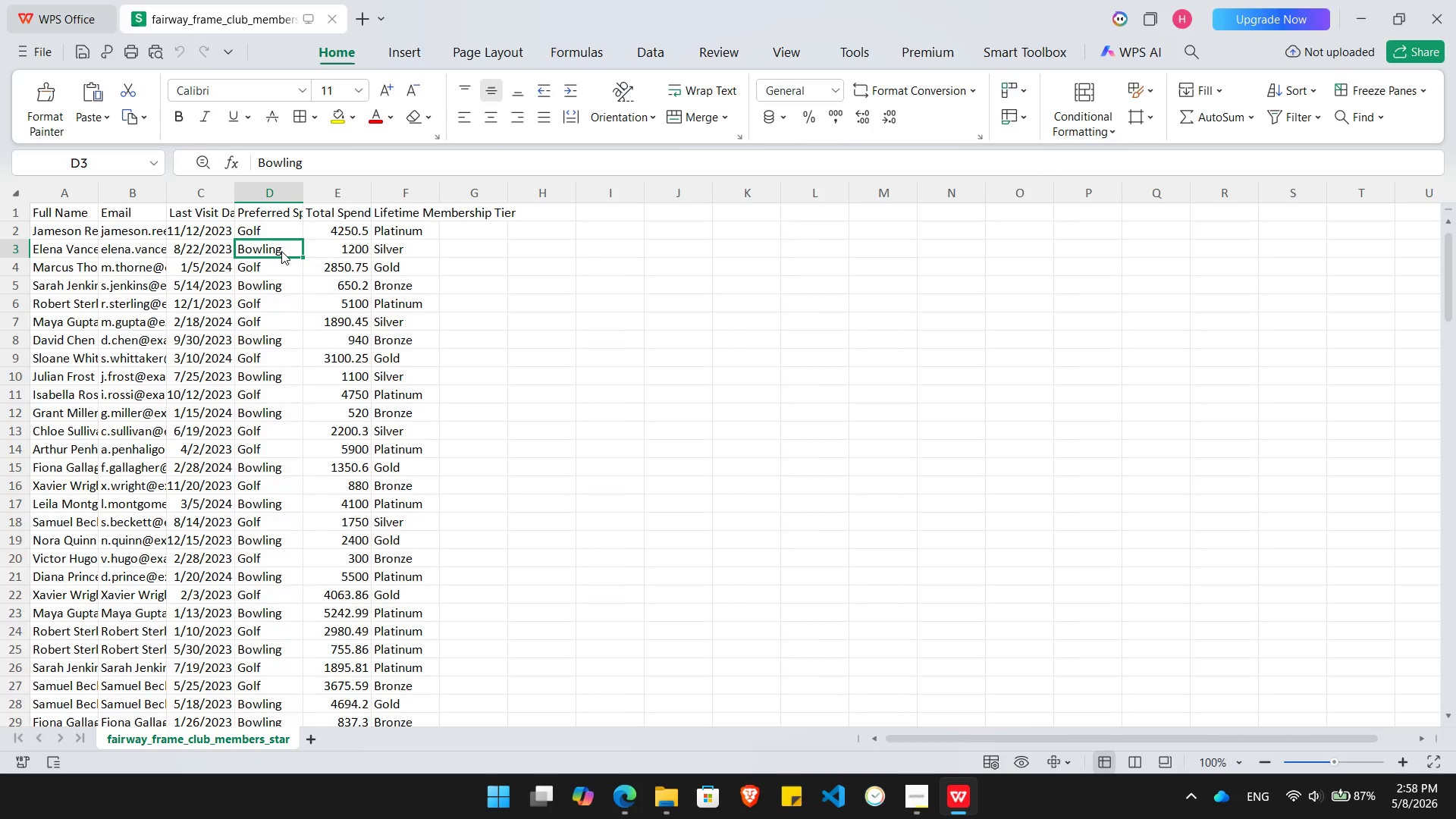 
key(Alt+AltLeft)
 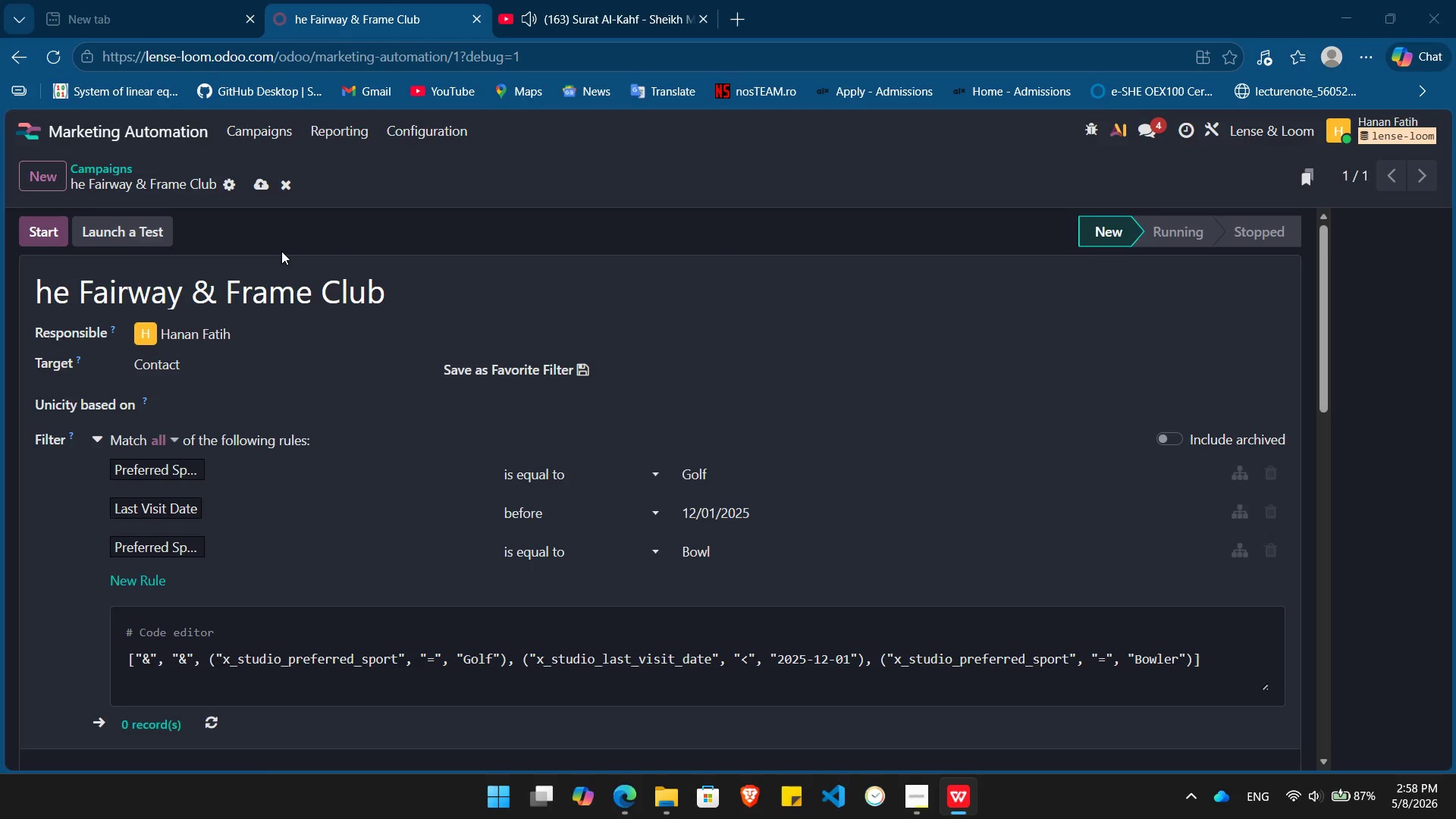 
key(Tab)
type(ing)
 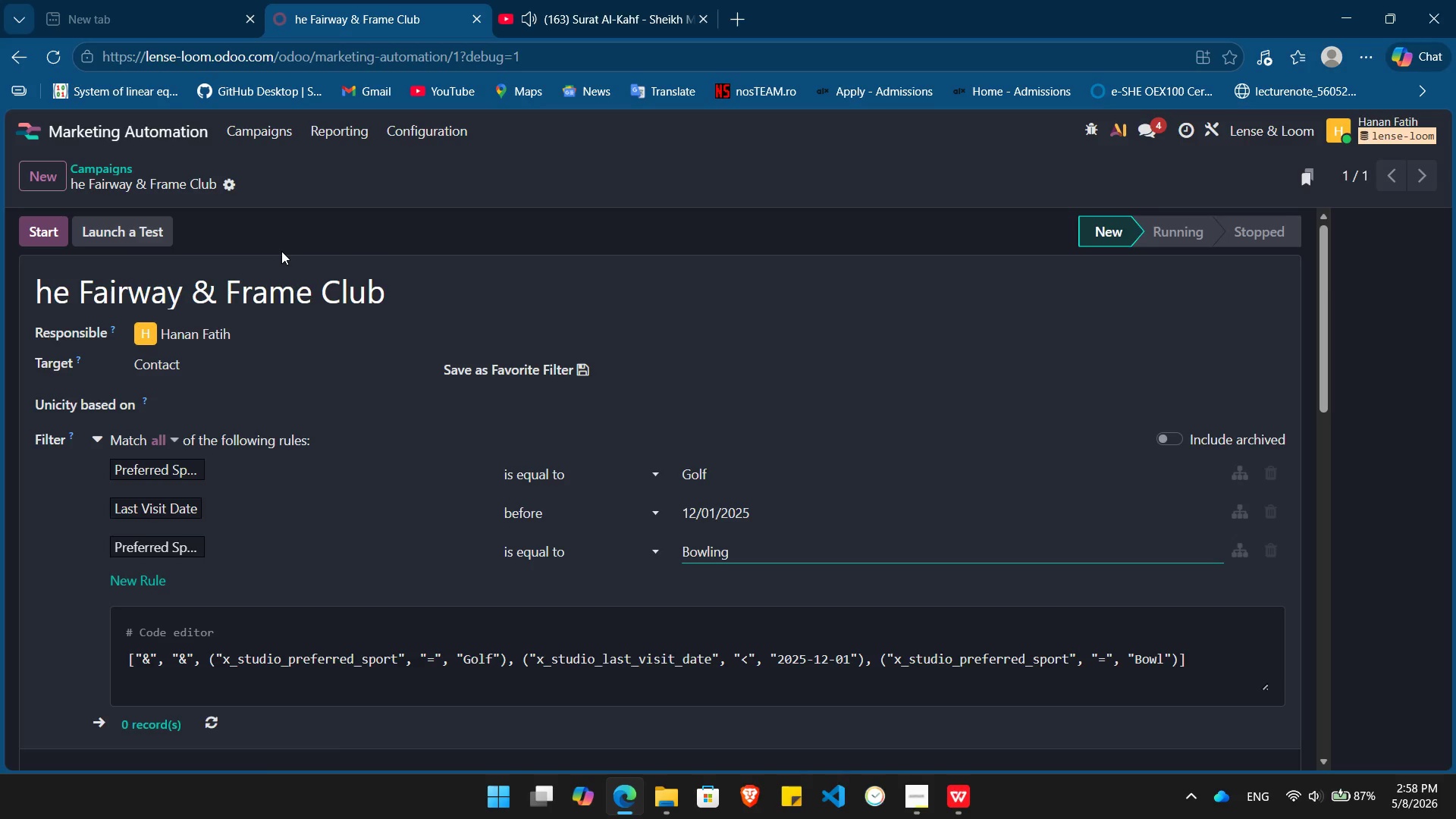 
key(Enter)
 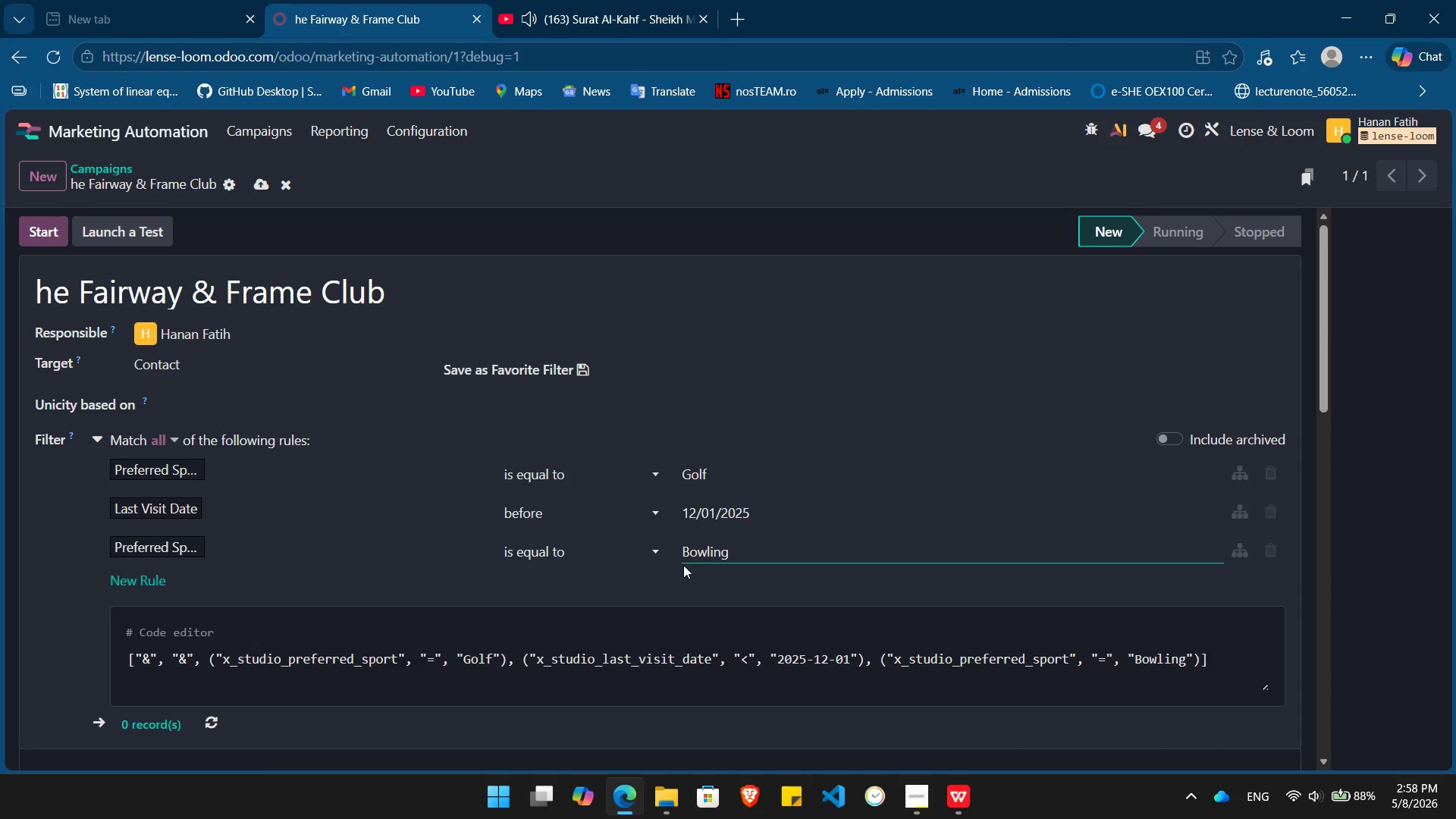 
wait(7.89)
 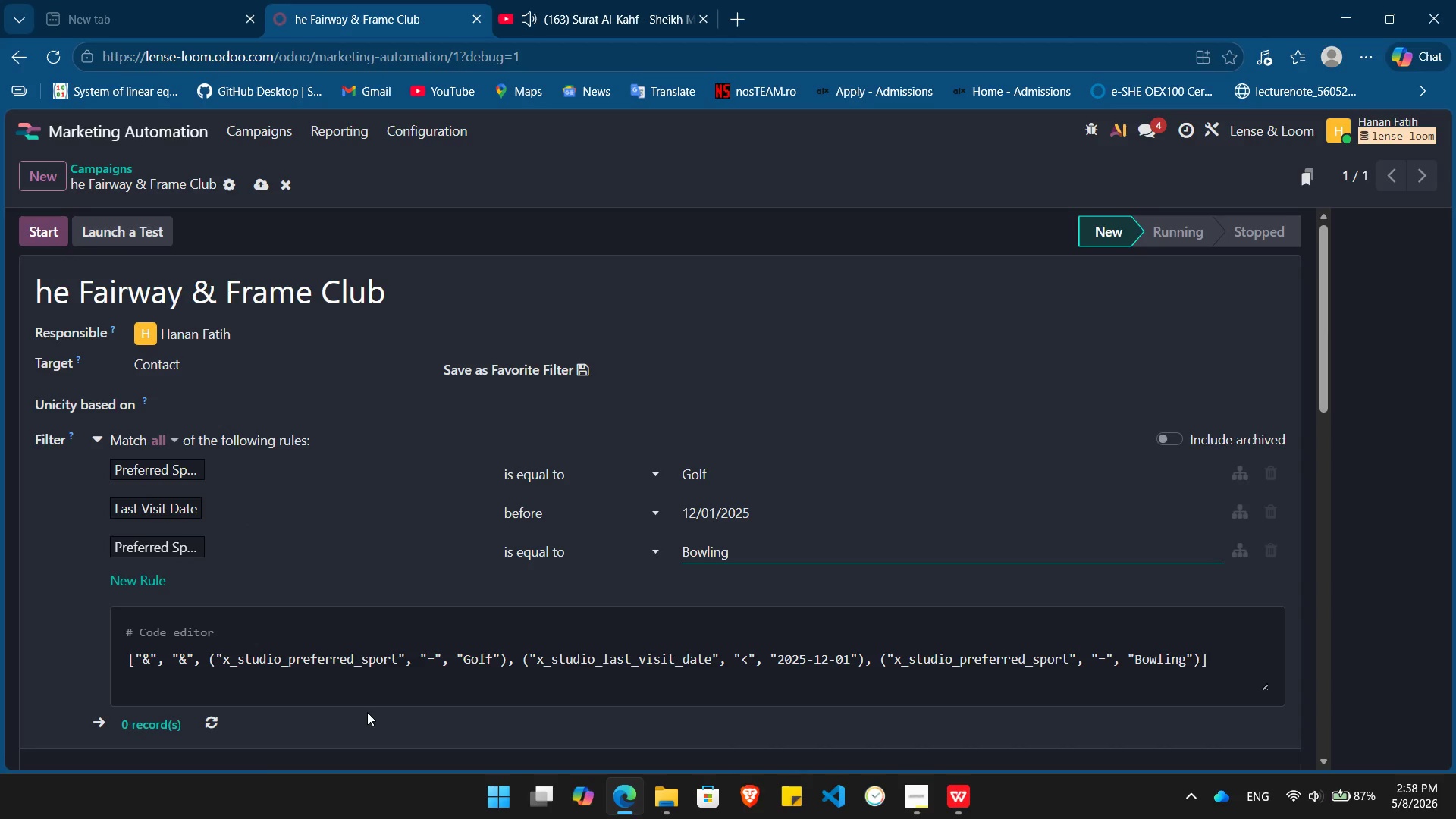 
left_click([576, 472])
 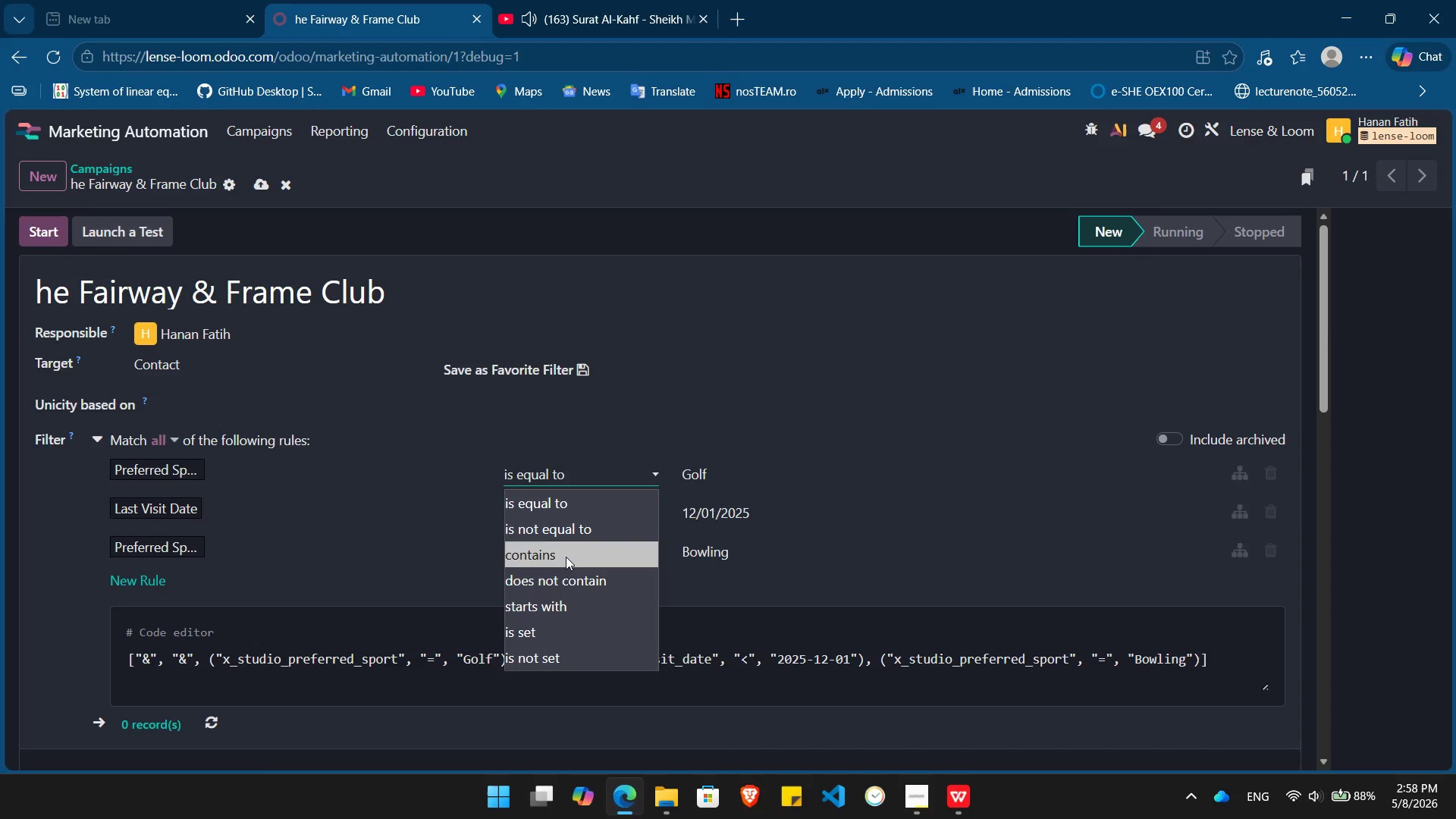 
left_click([566, 557])
 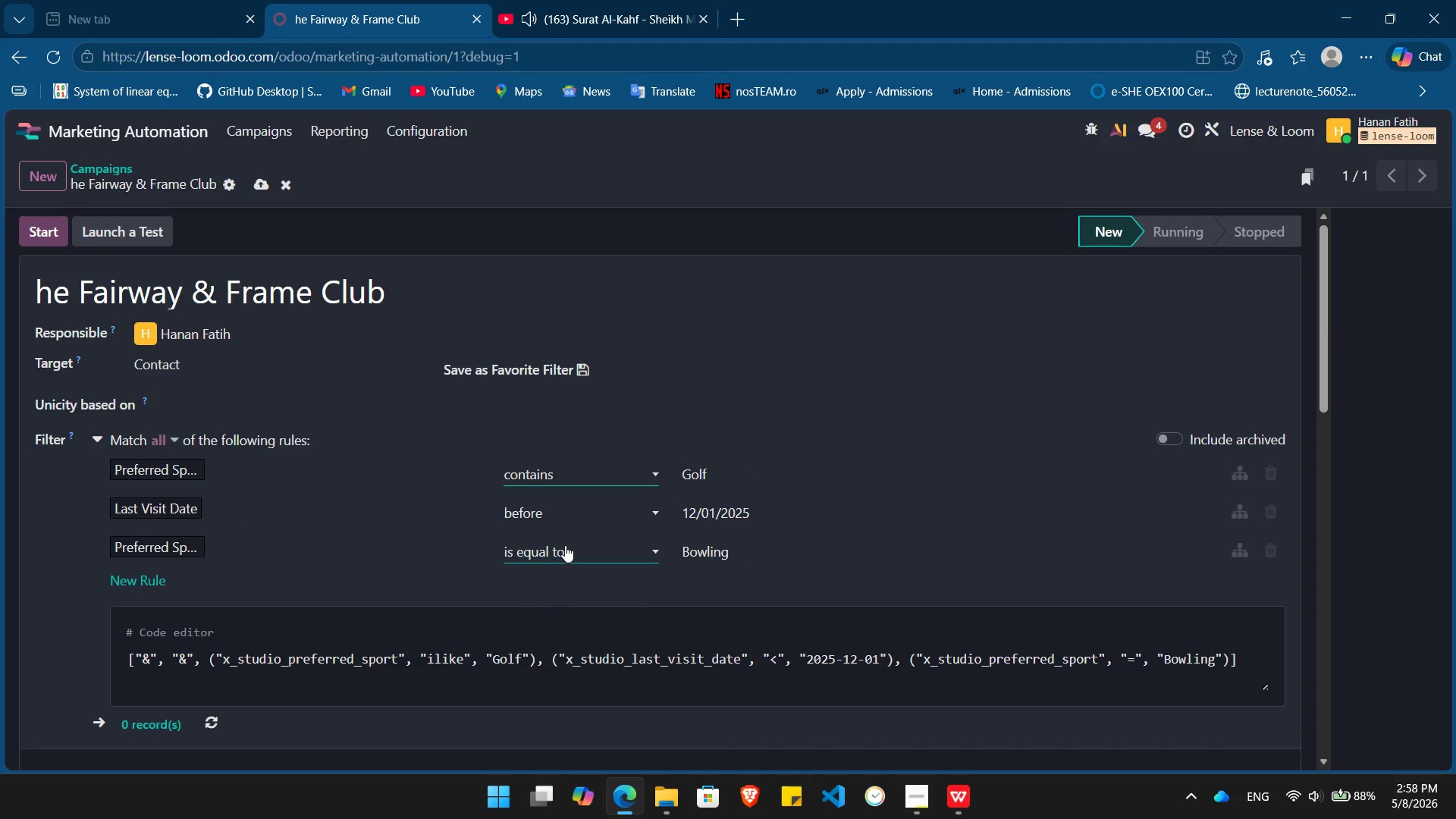 
left_click([565, 545])
 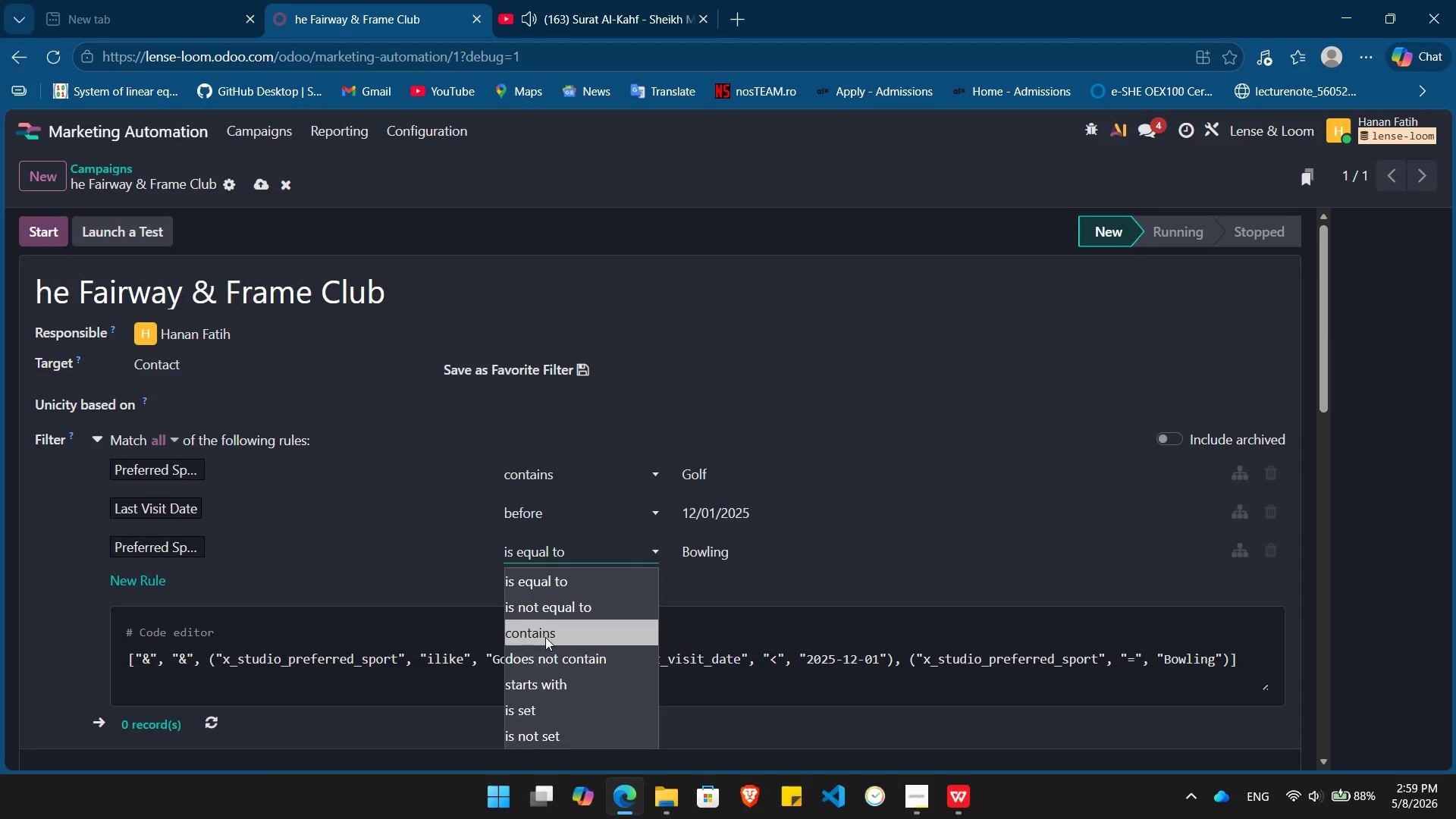 
left_click([545, 637])
 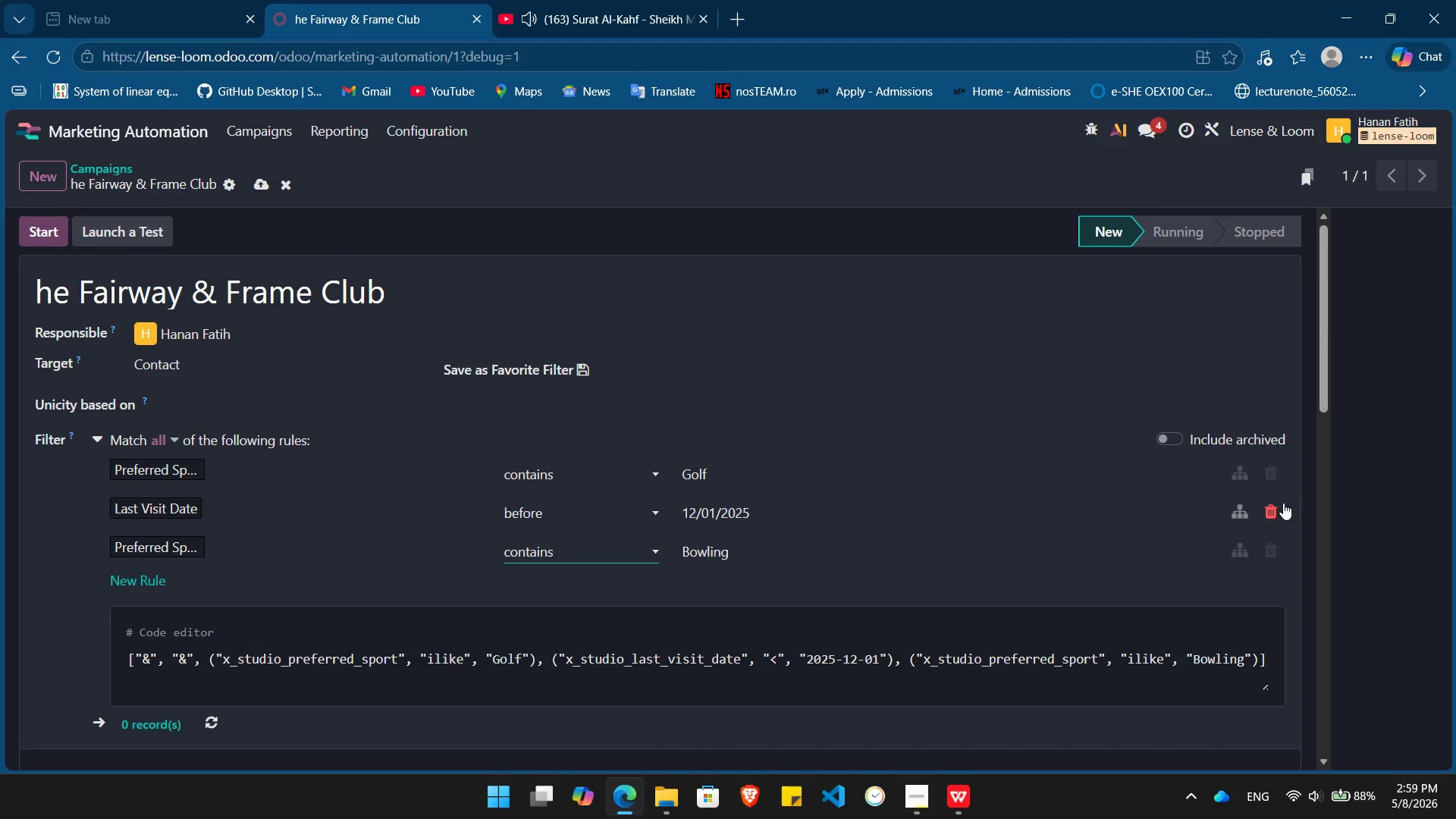 
left_click([1269, 507])
 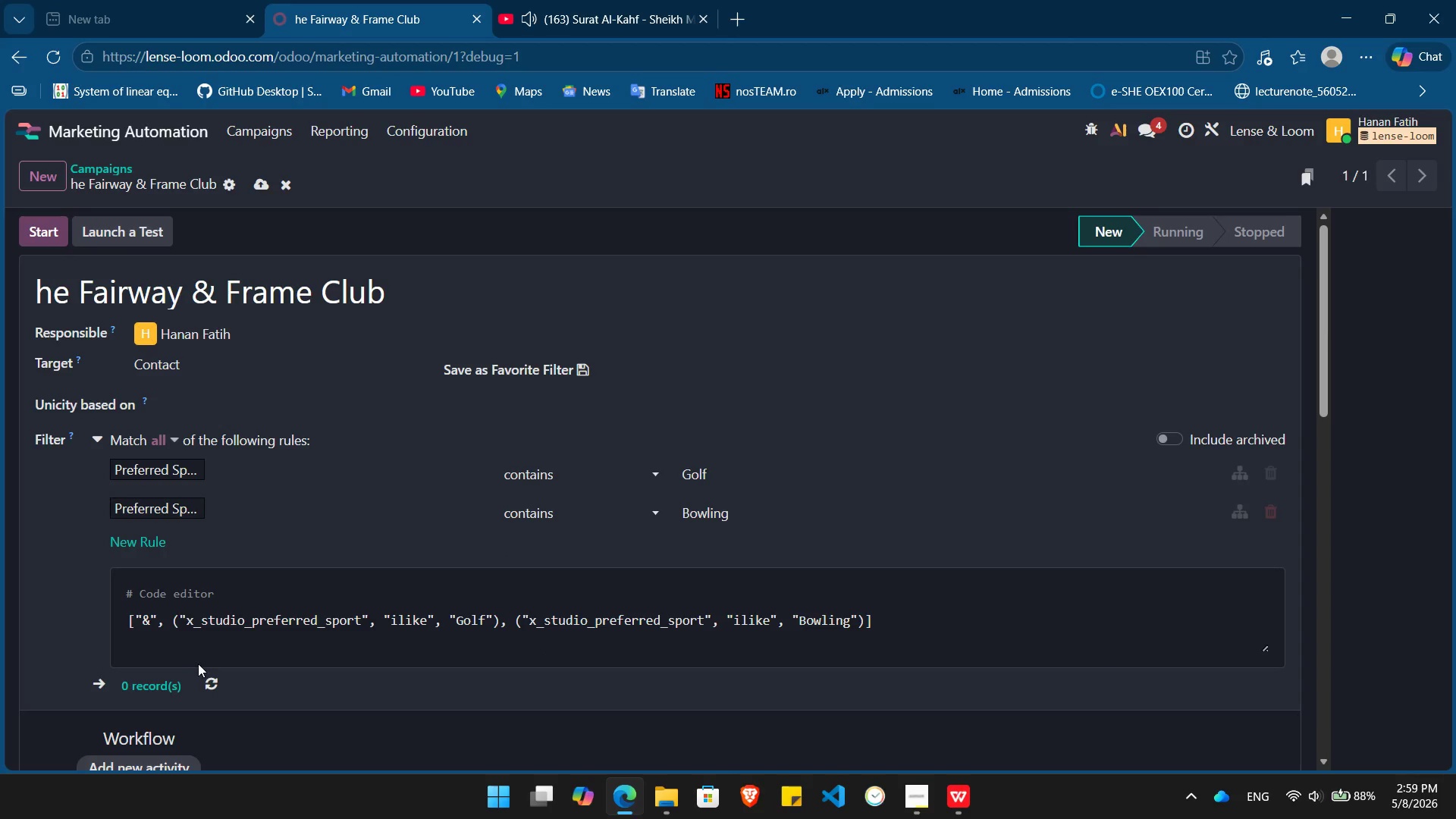 
left_click([209, 687])
 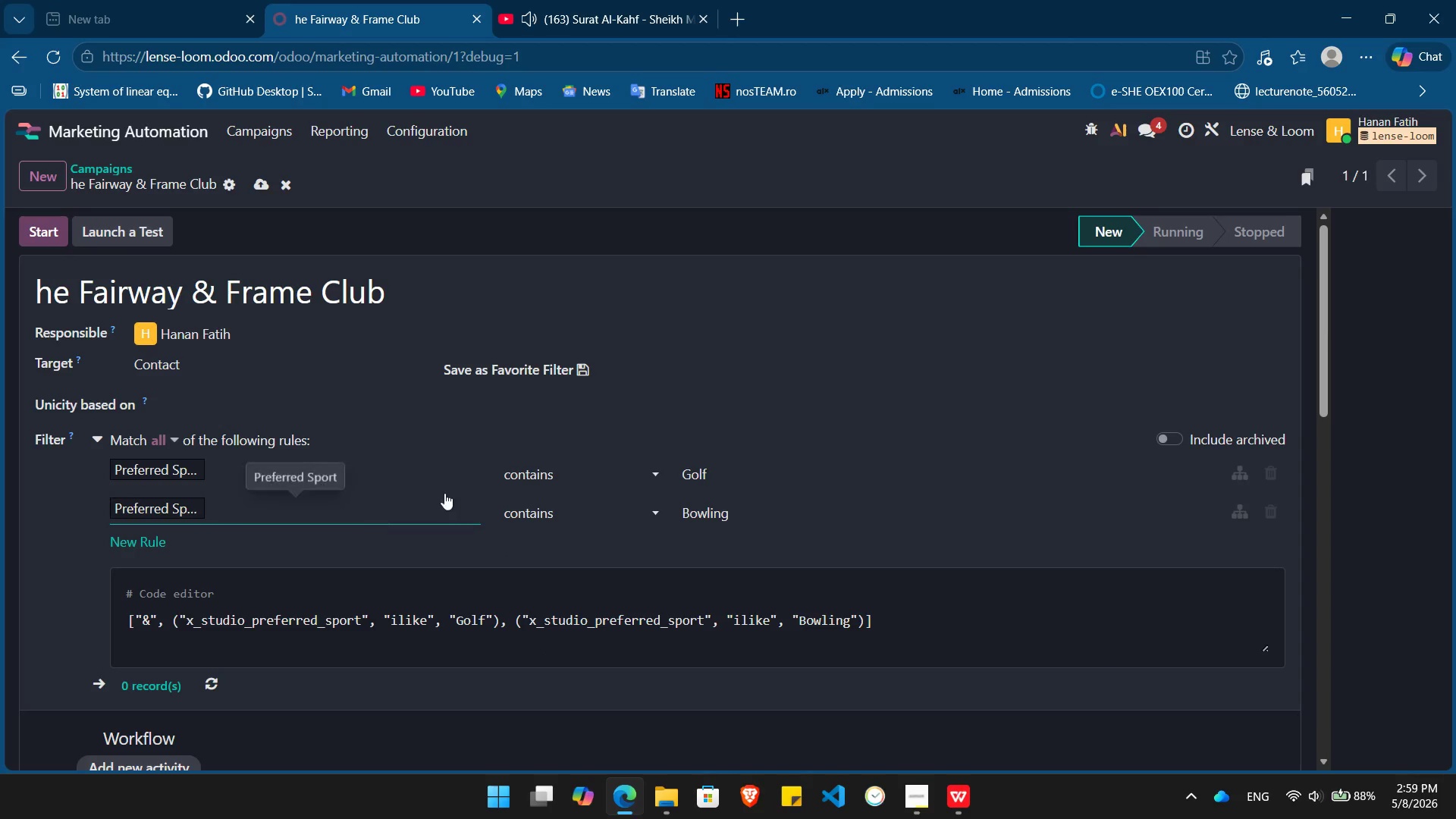 
left_click([654, 475])
 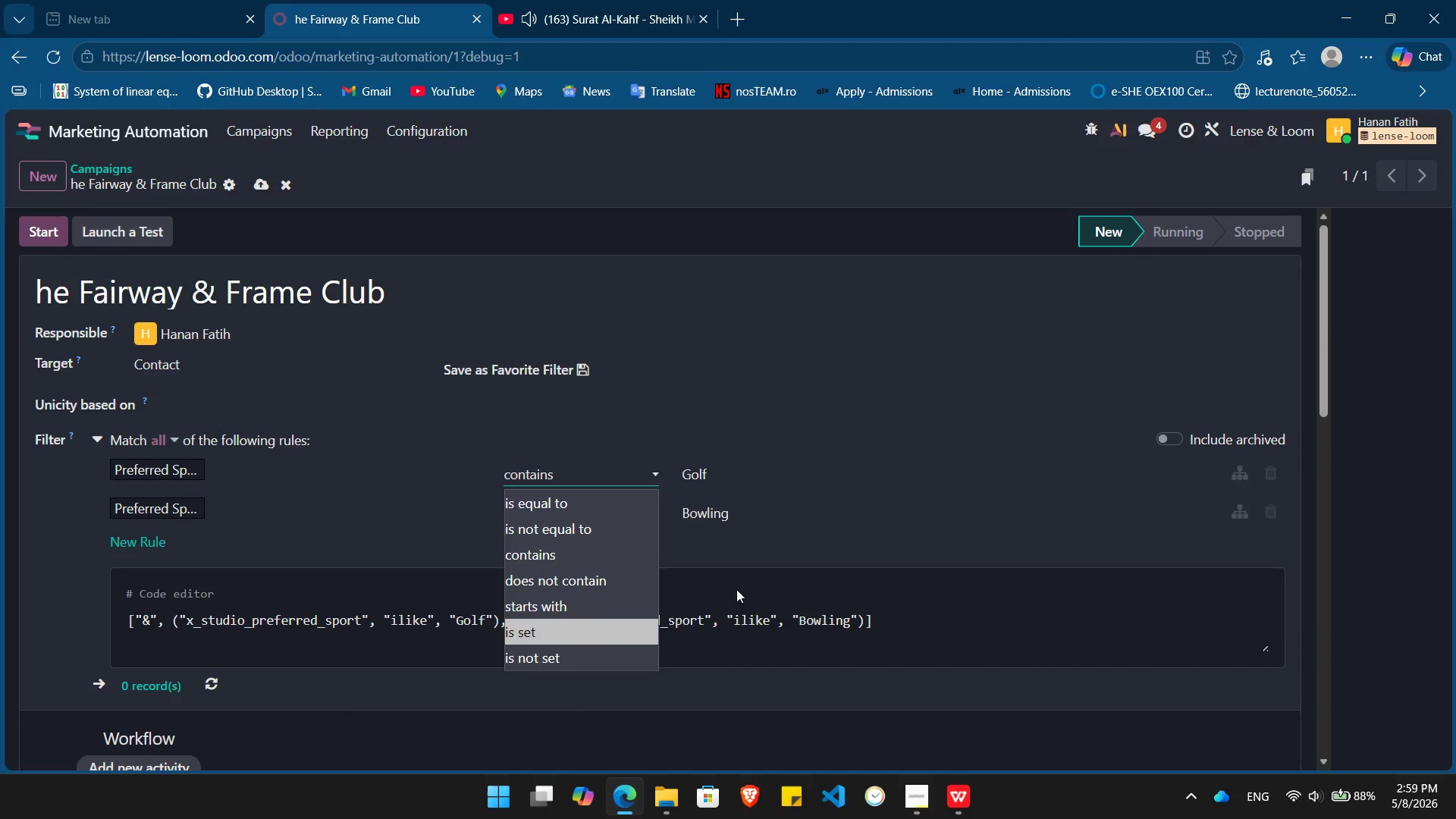 
left_click([780, 562])
 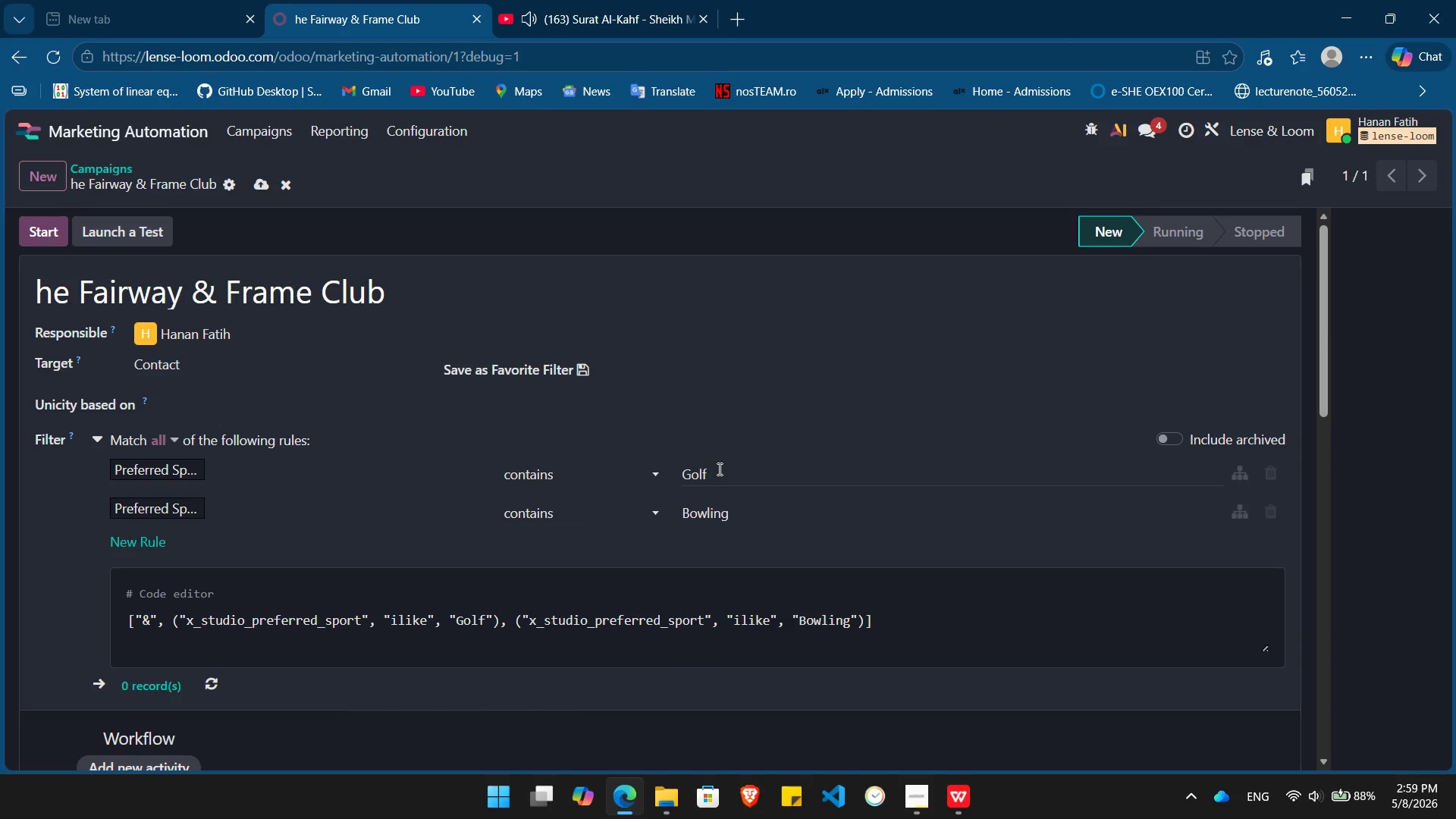 
left_click([722, 469])
 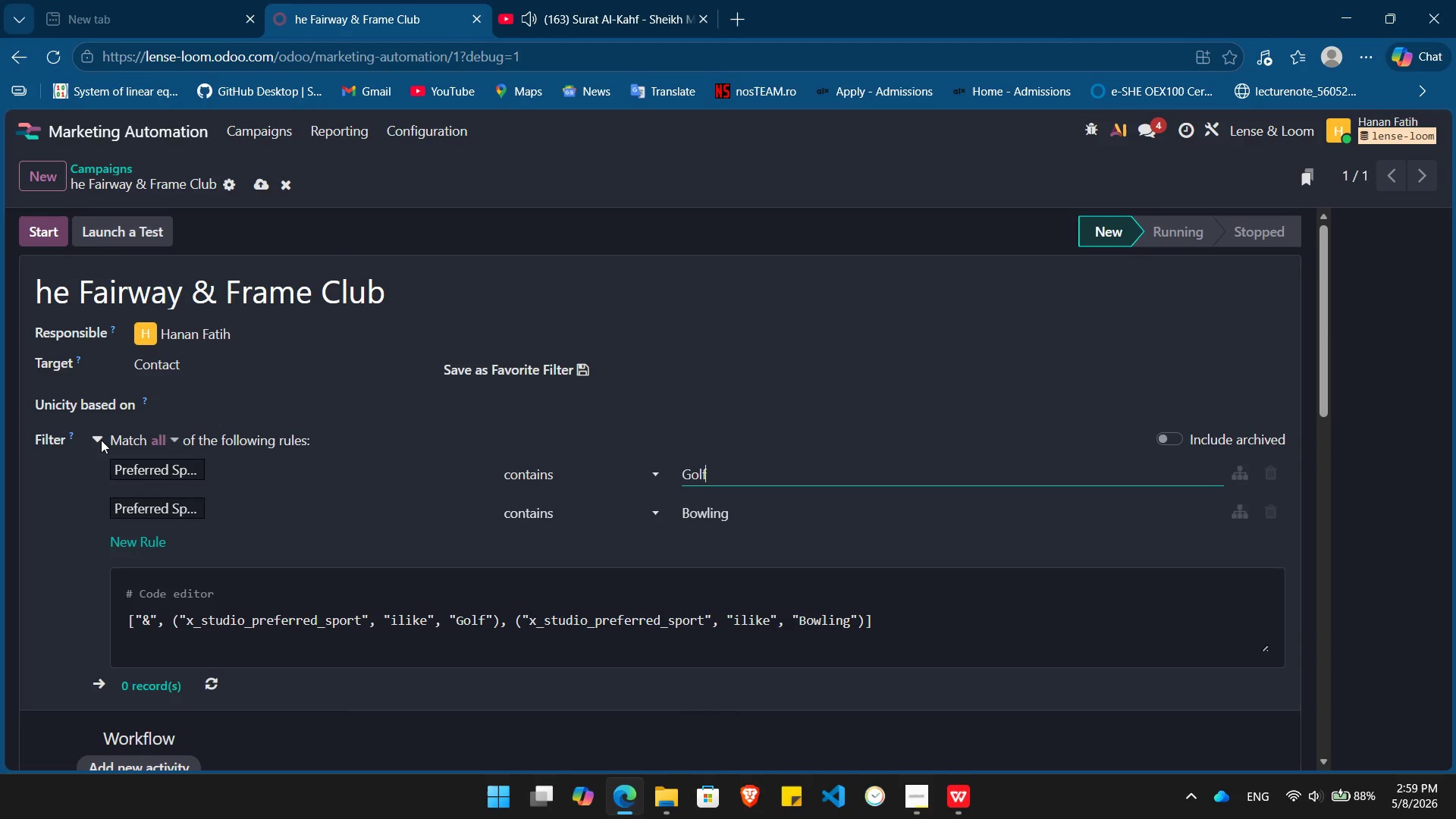 
wait(13.7)
 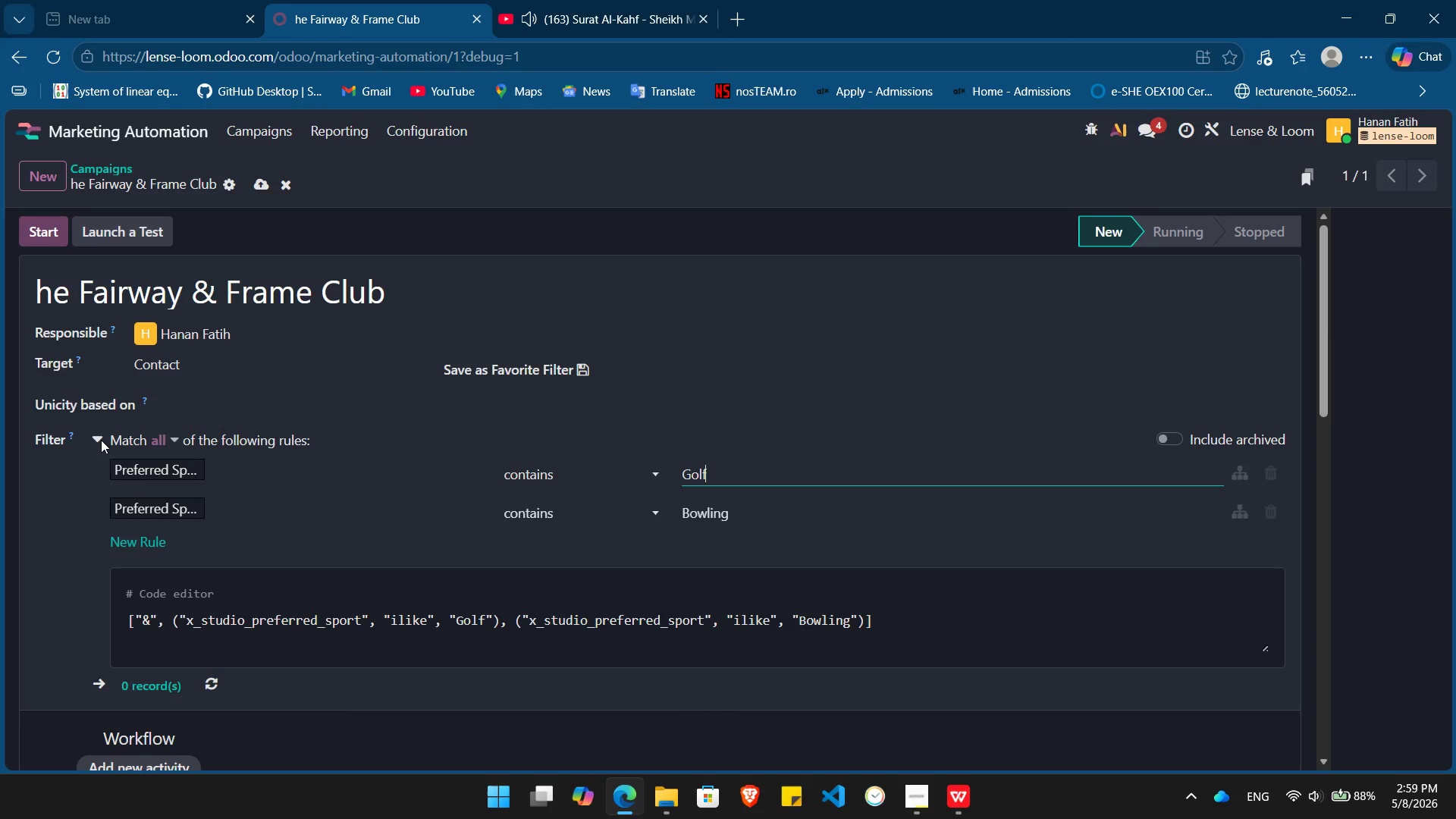 
left_click([1266, 510])
 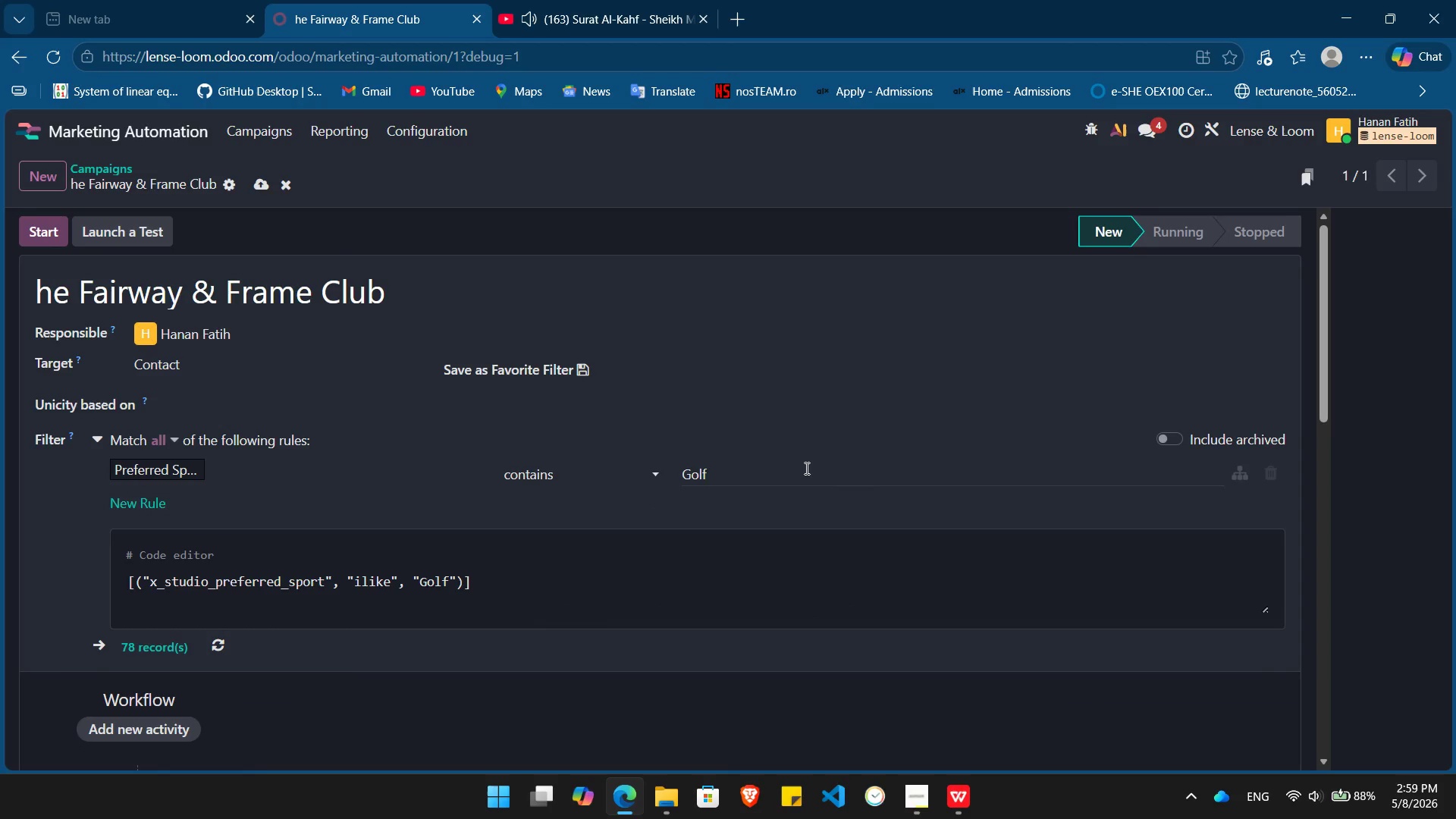 
left_click([797, 471])
 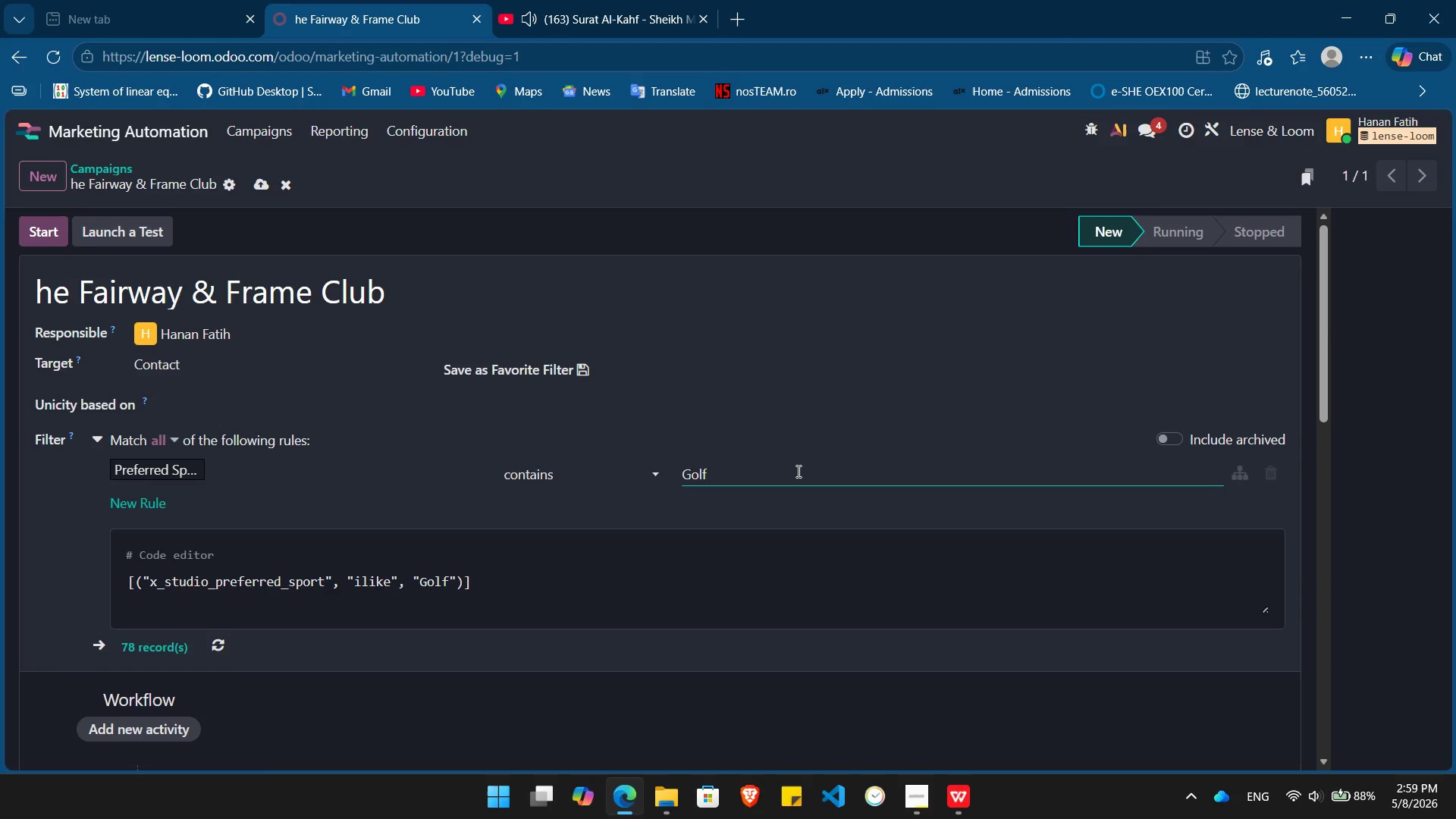 
key(Space)
 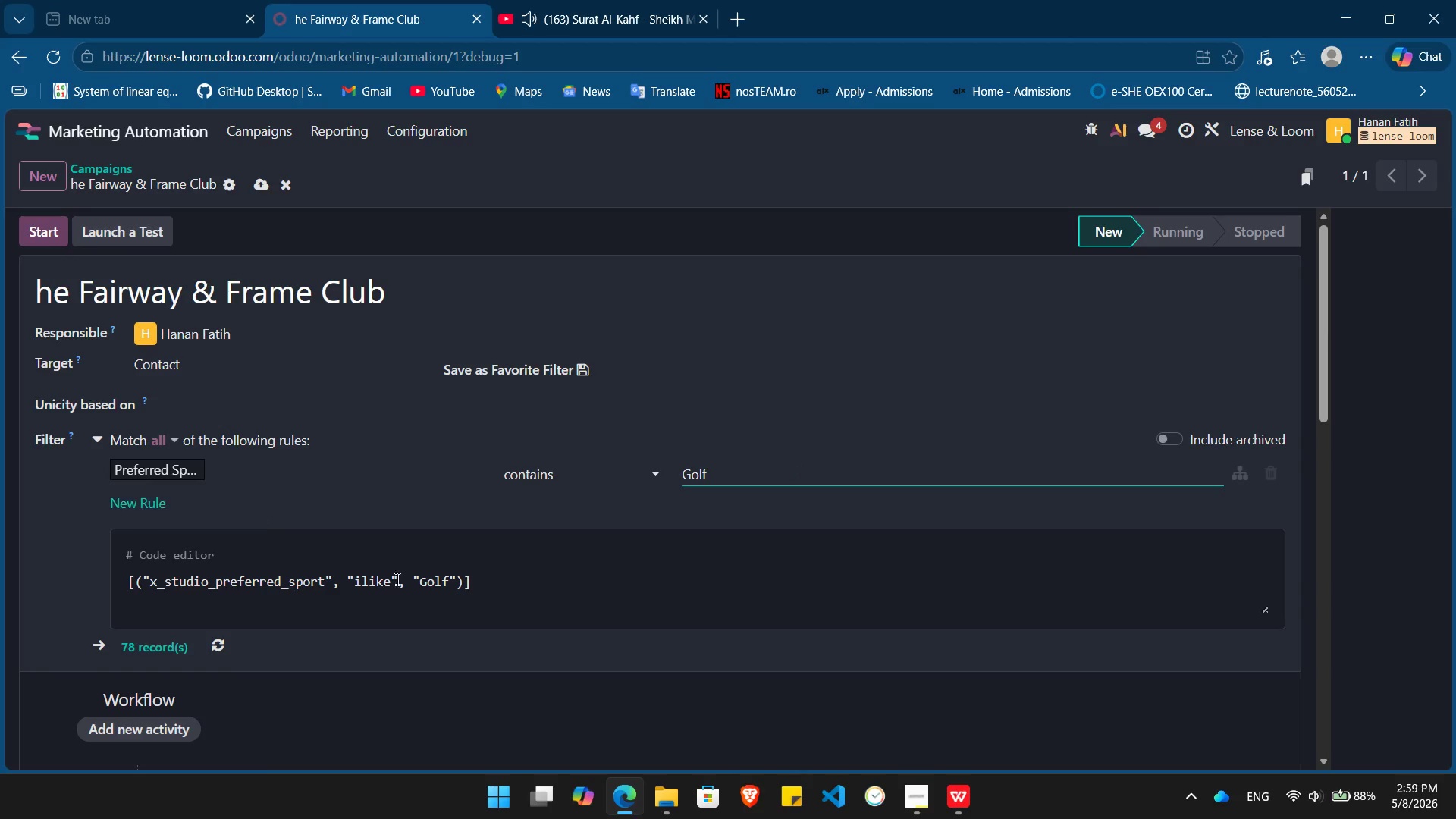 
wait(5.05)
 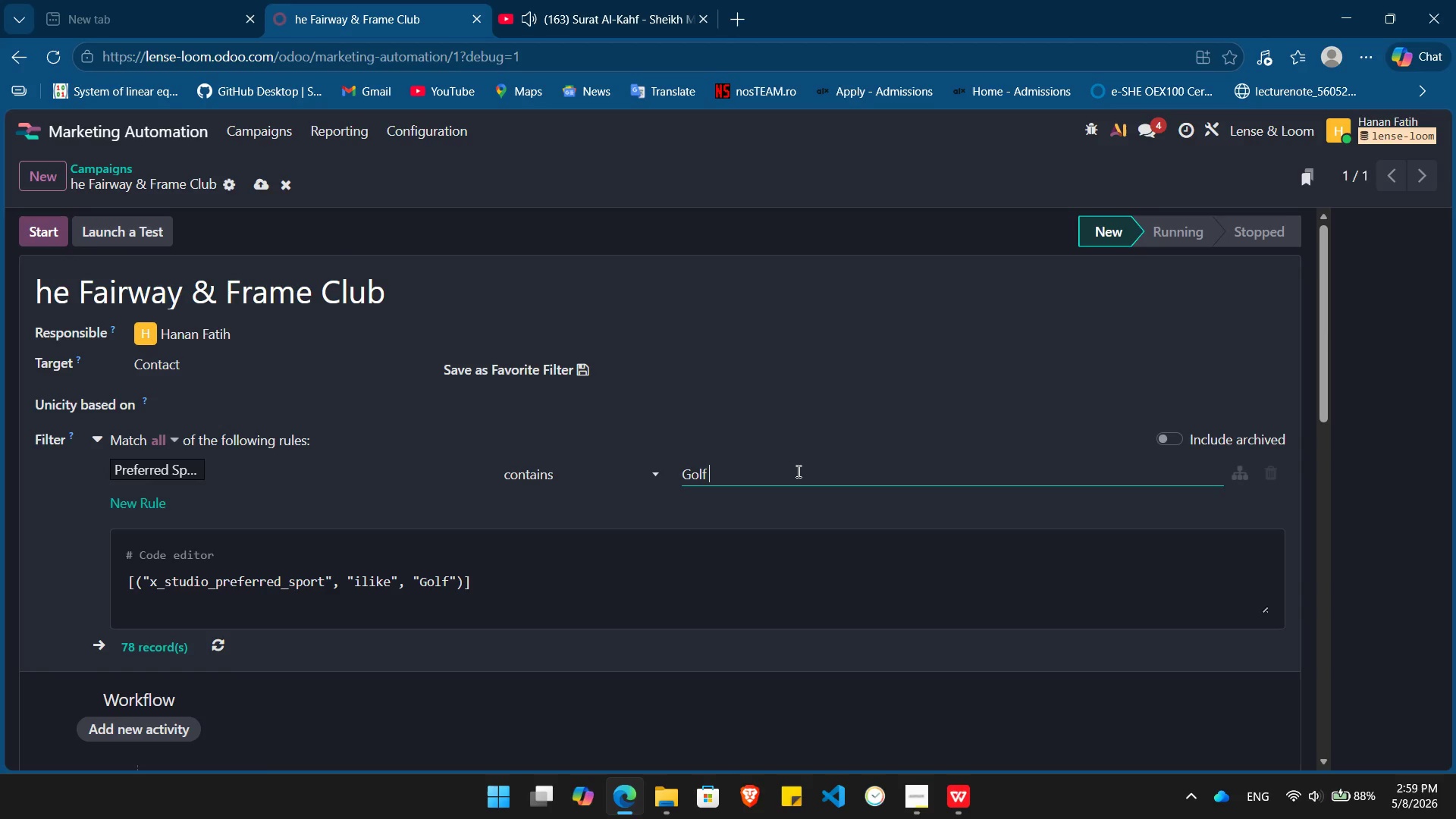 
left_click([455, 586])
 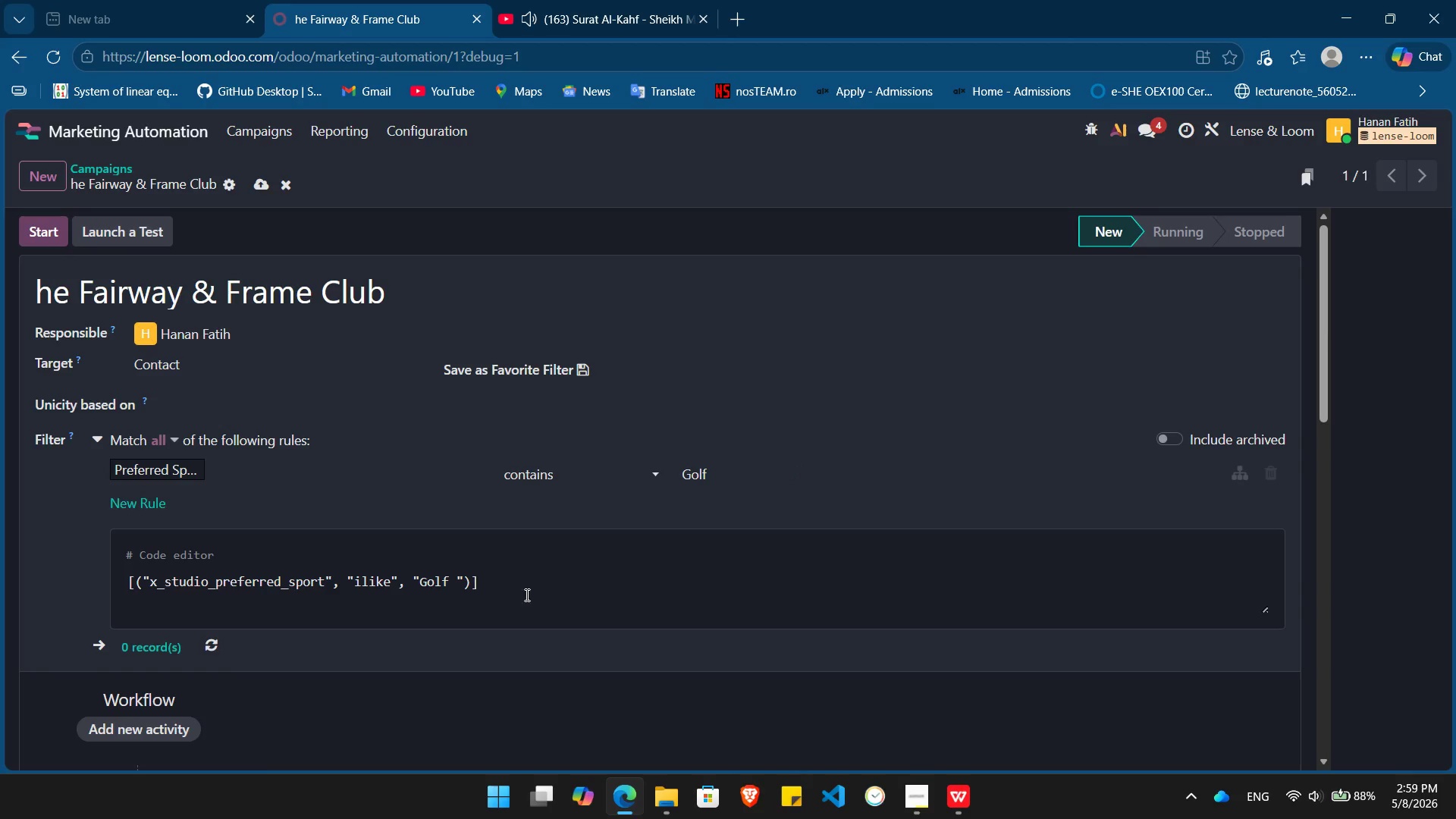 
left_click([480, 582])
 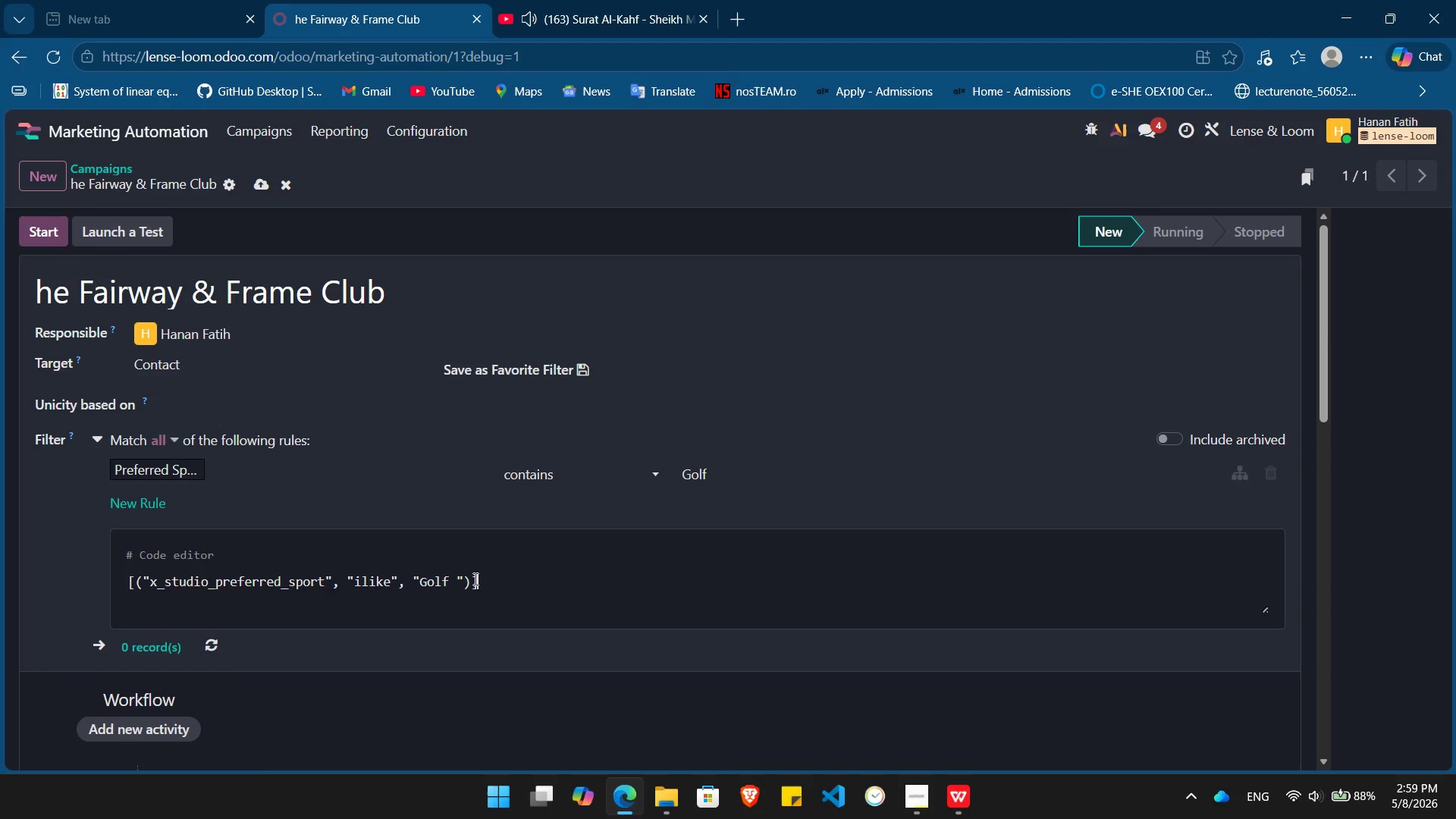 
left_click([465, 583])
 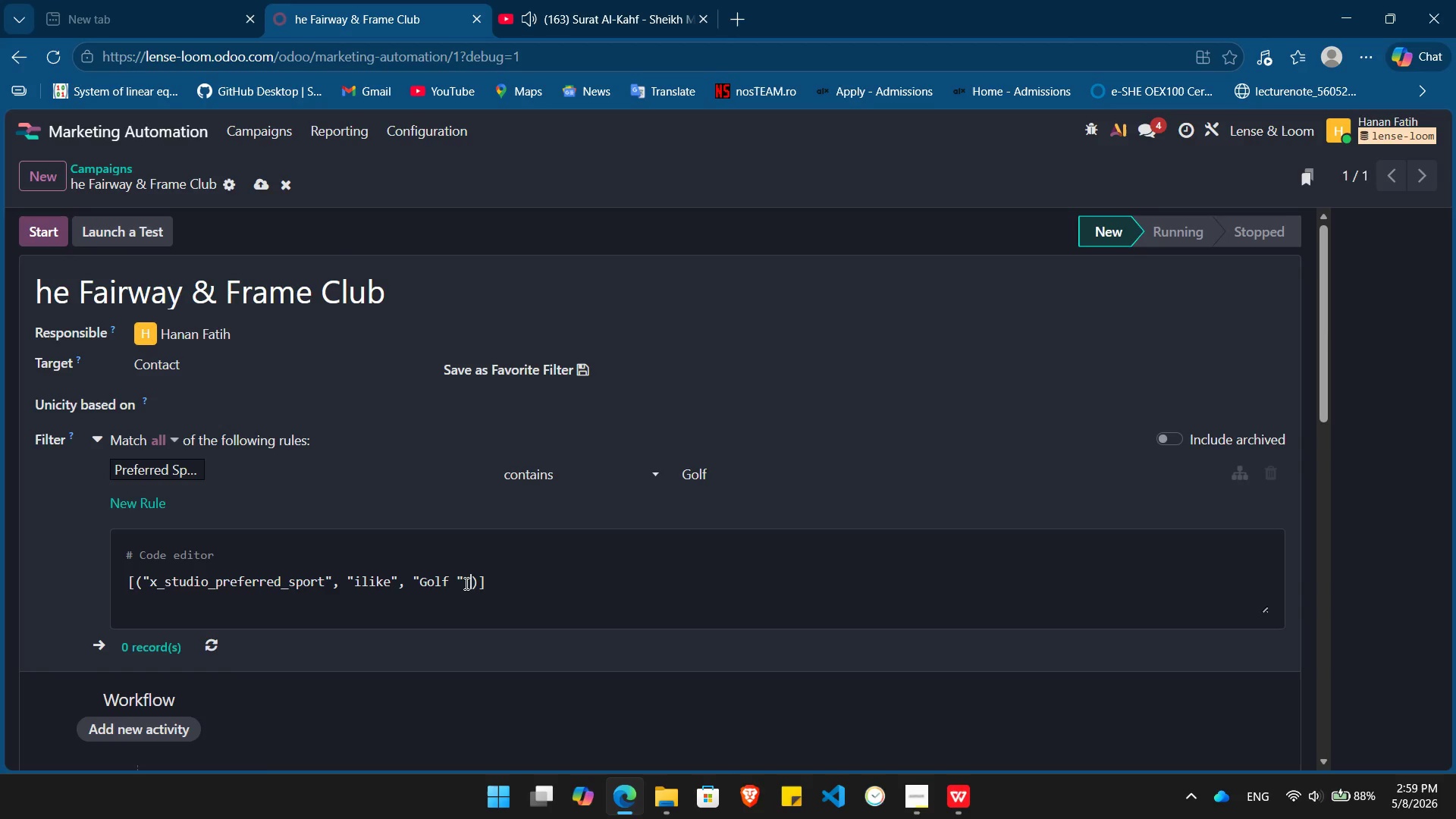 
type( or )
key(Backspace)
key(Backspace)
key(Backspace)
key(Backspace)
 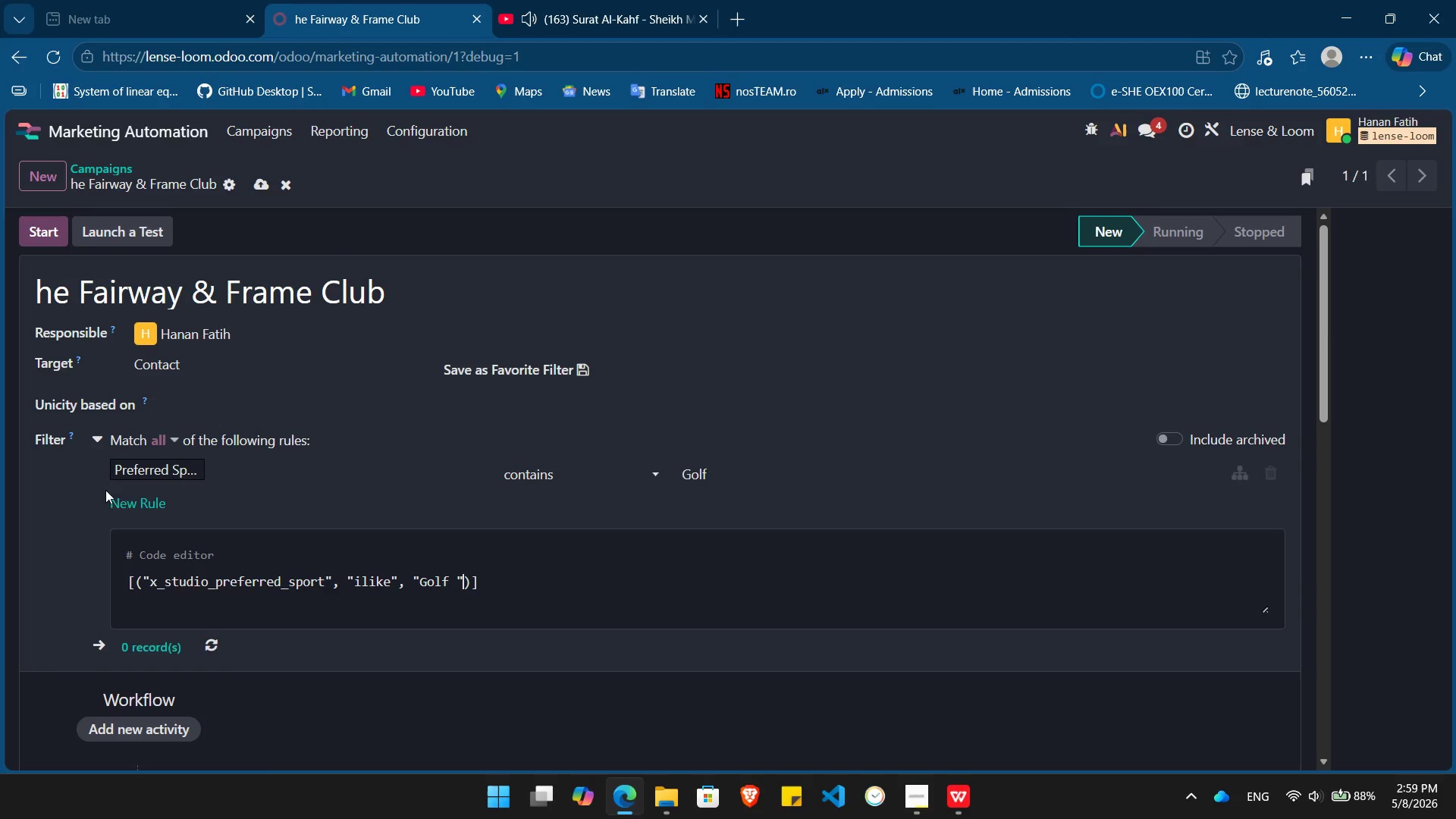 
left_click([131, 503])
 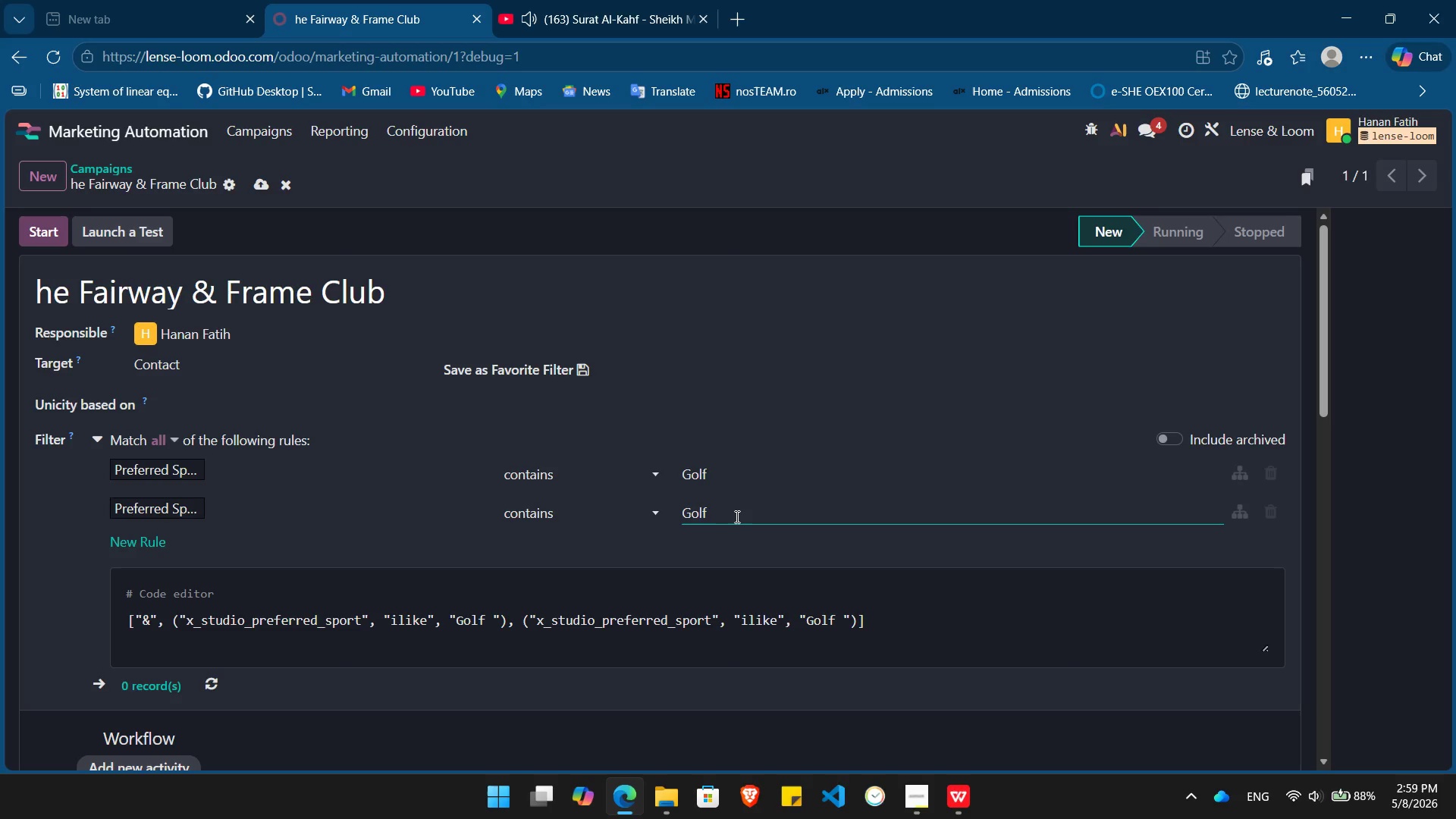 
double_click([736, 516])
 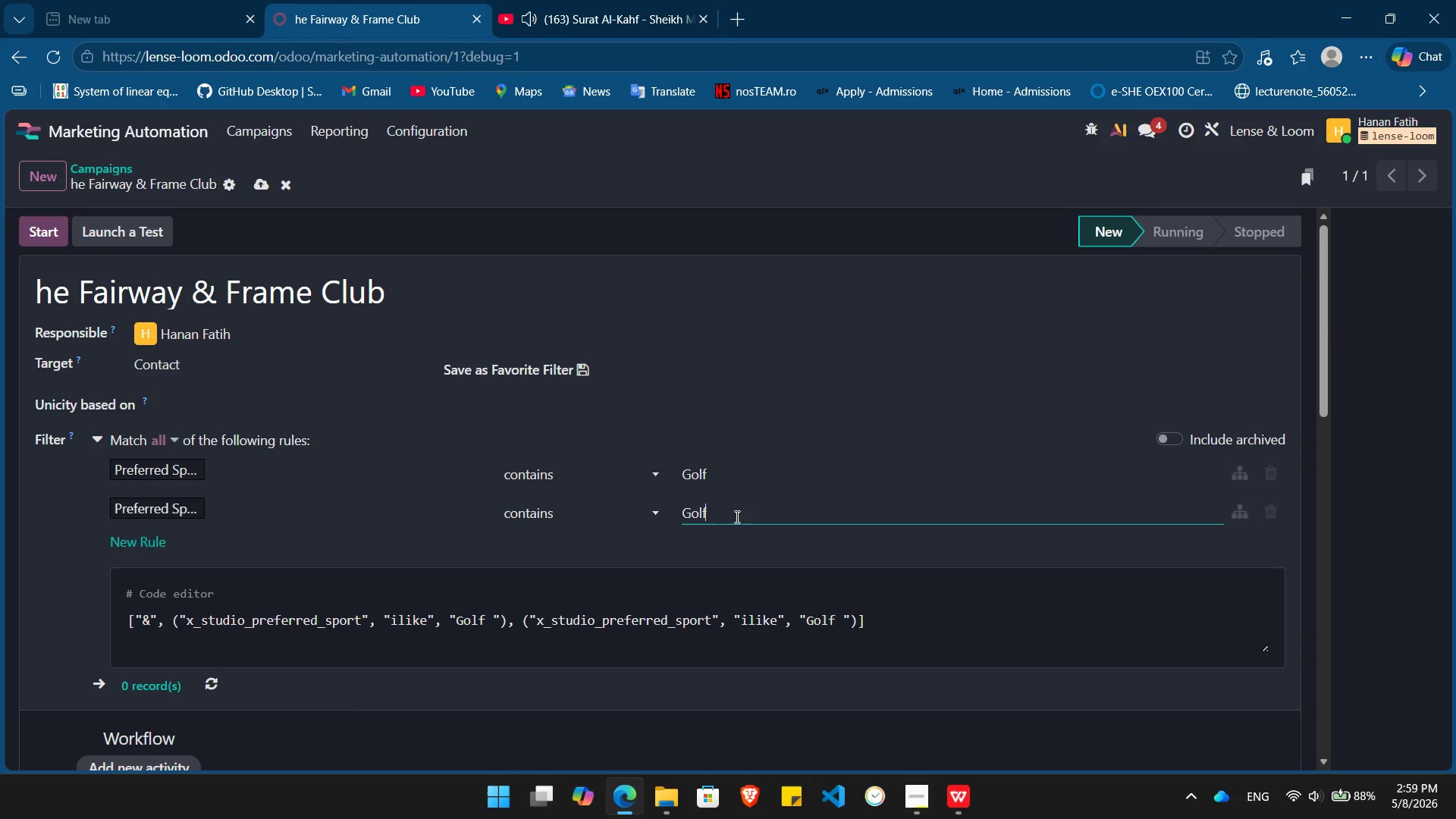 
key(Backspace)
key(Backspace)
key(Backspace)
key(Backspace)
key(Backspace)
type(Bowling)
 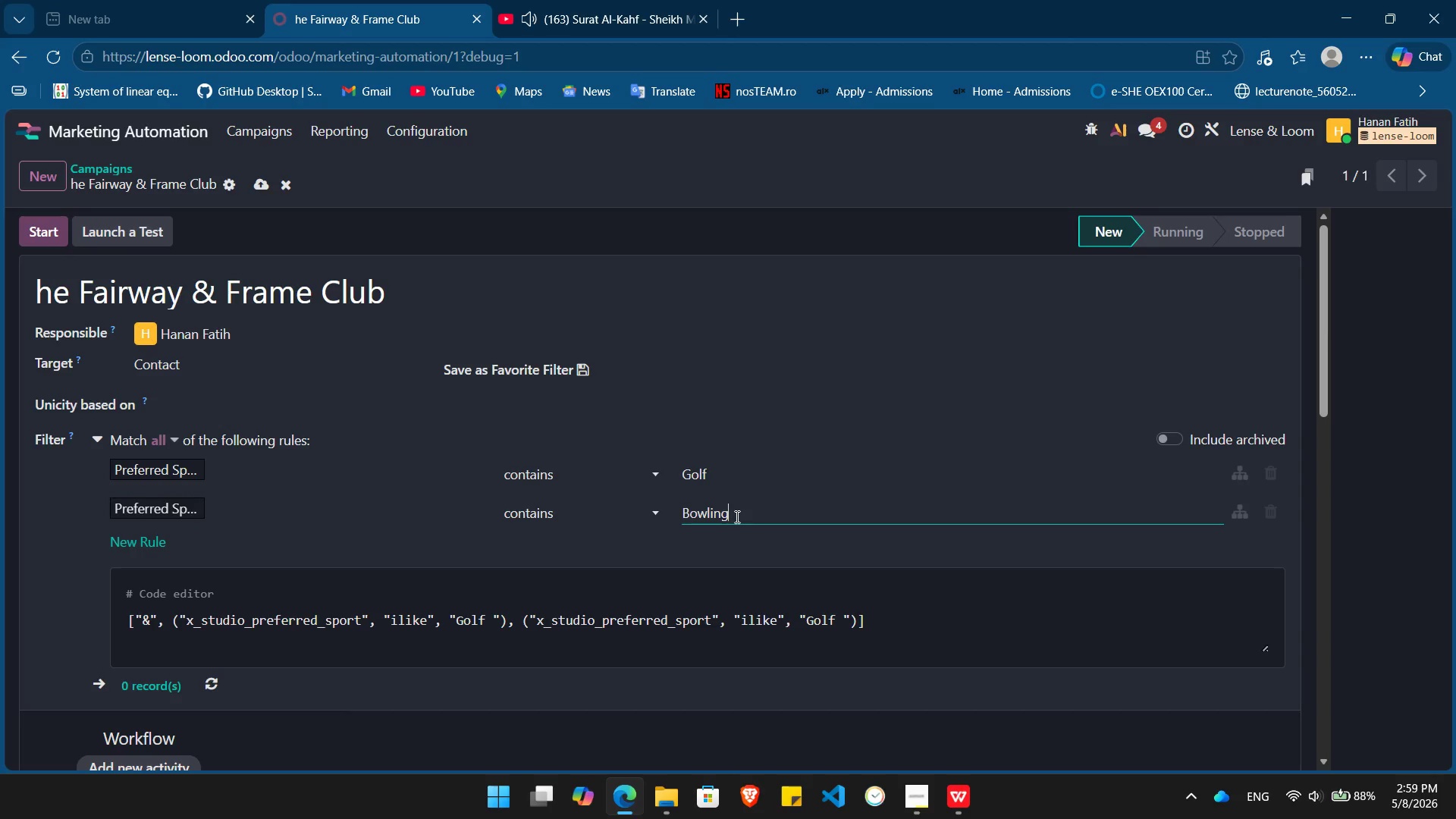 
key(Enter)
 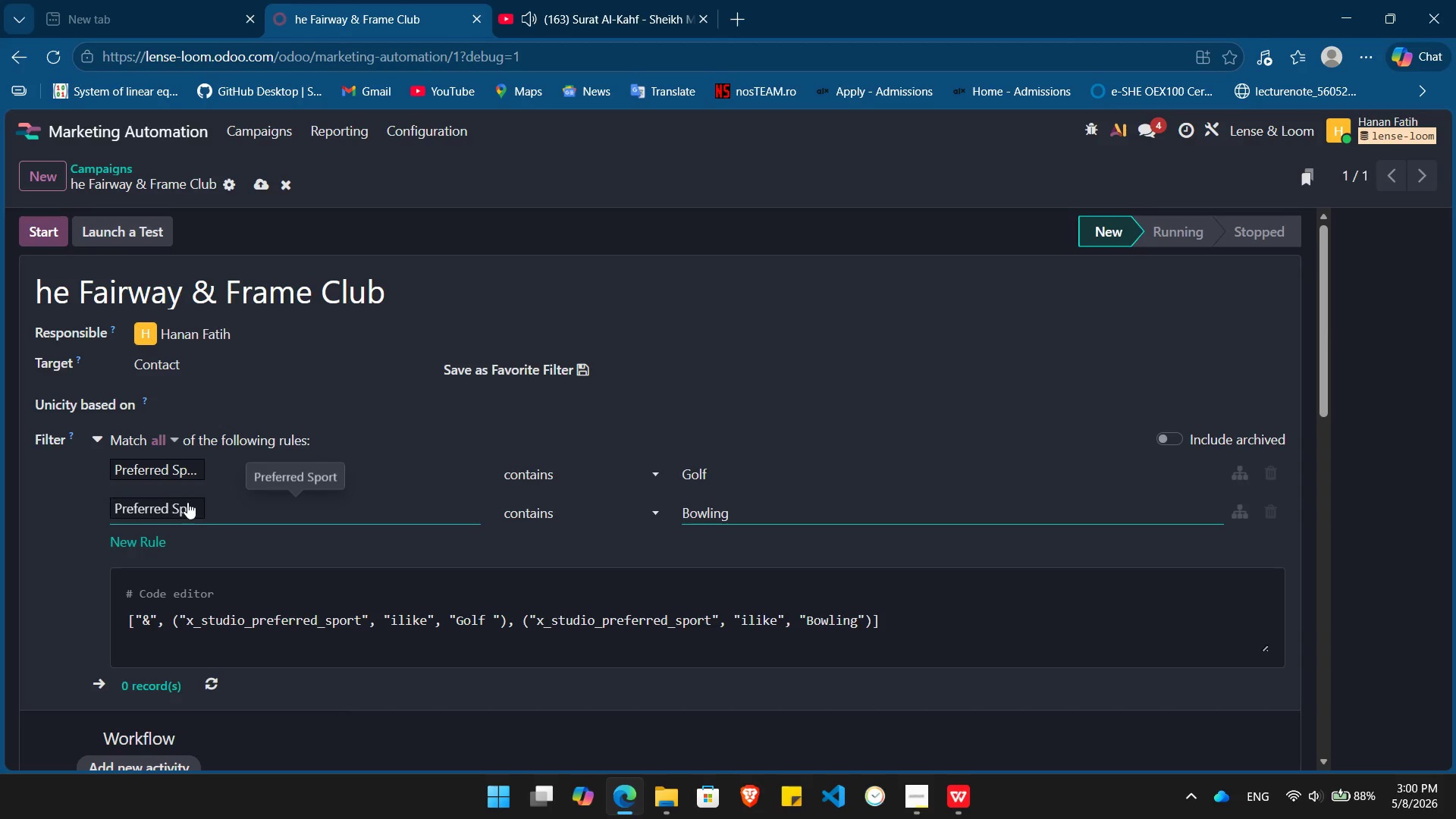 
left_click([216, 685])
 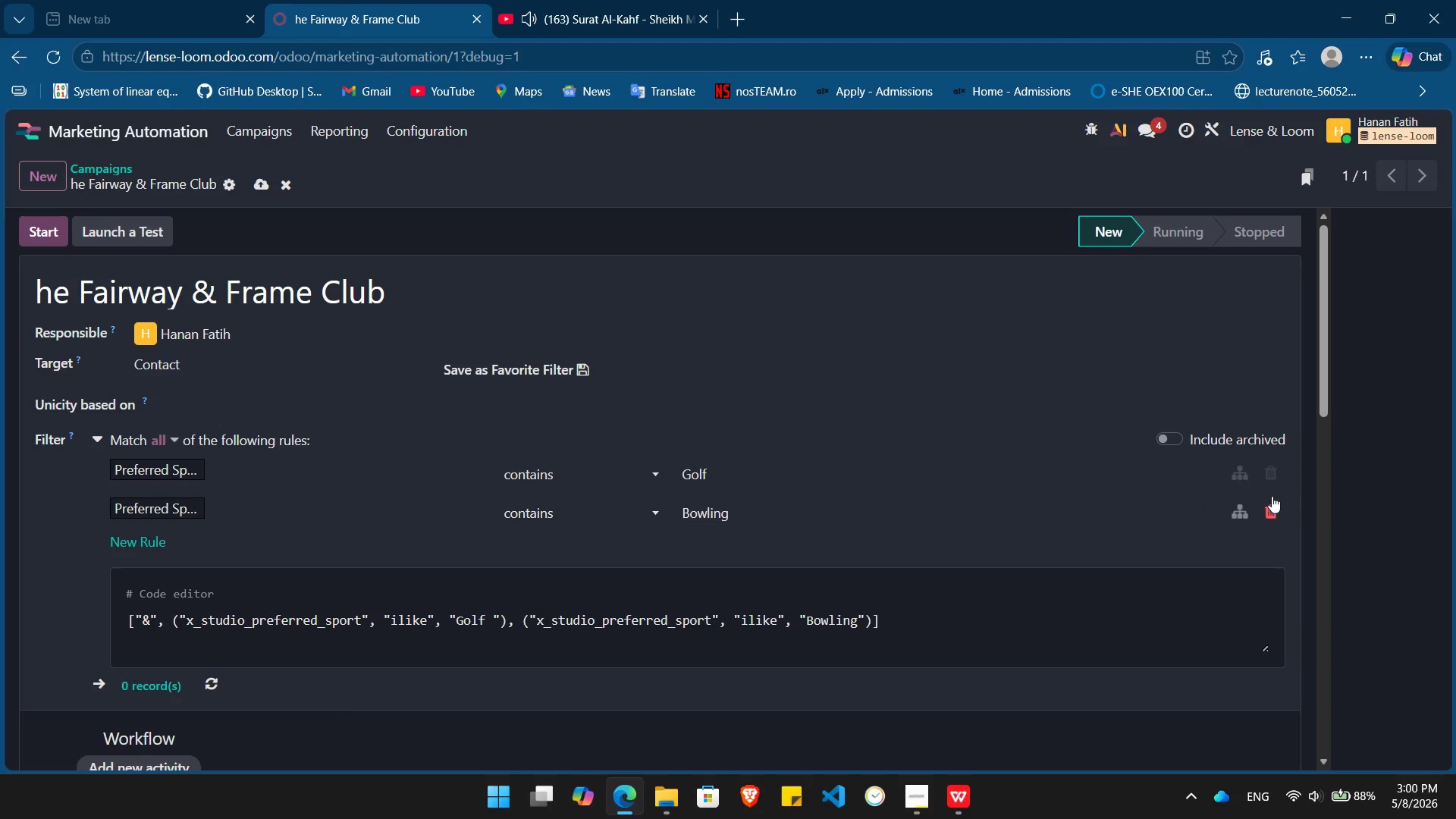 
left_click([1269, 515])
 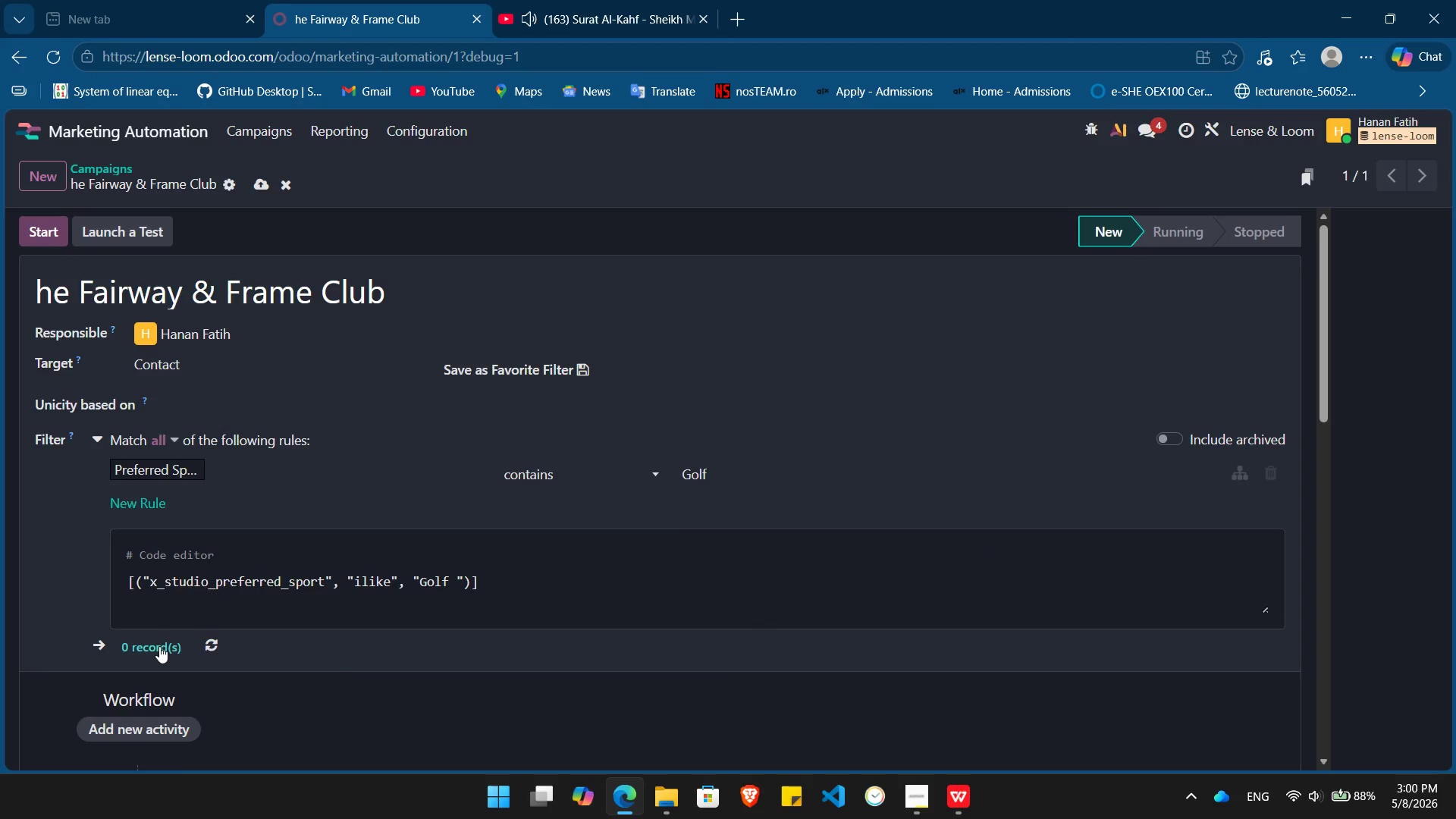 
left_click([208, 645])
 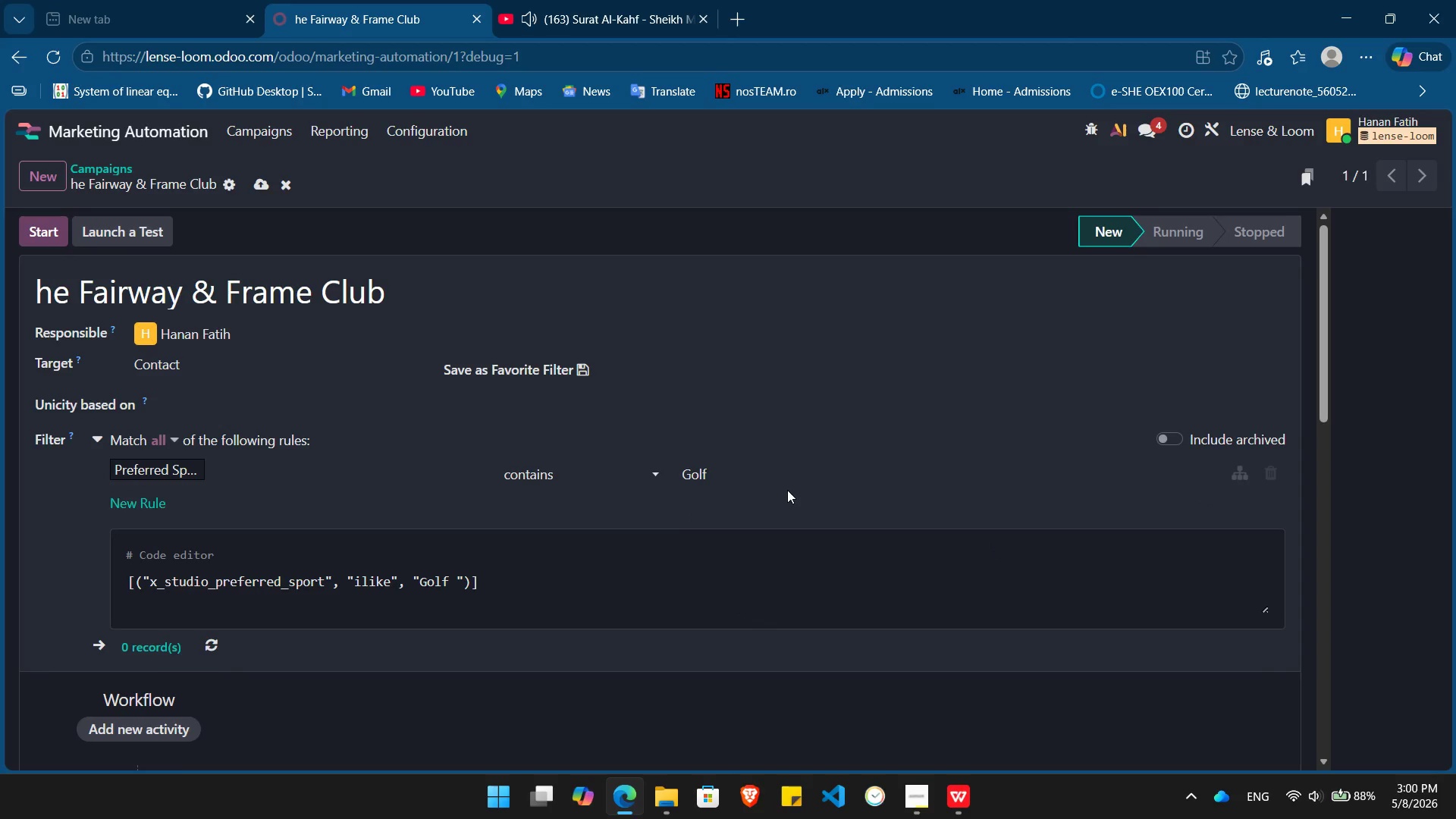 
left_click([796, 475])
 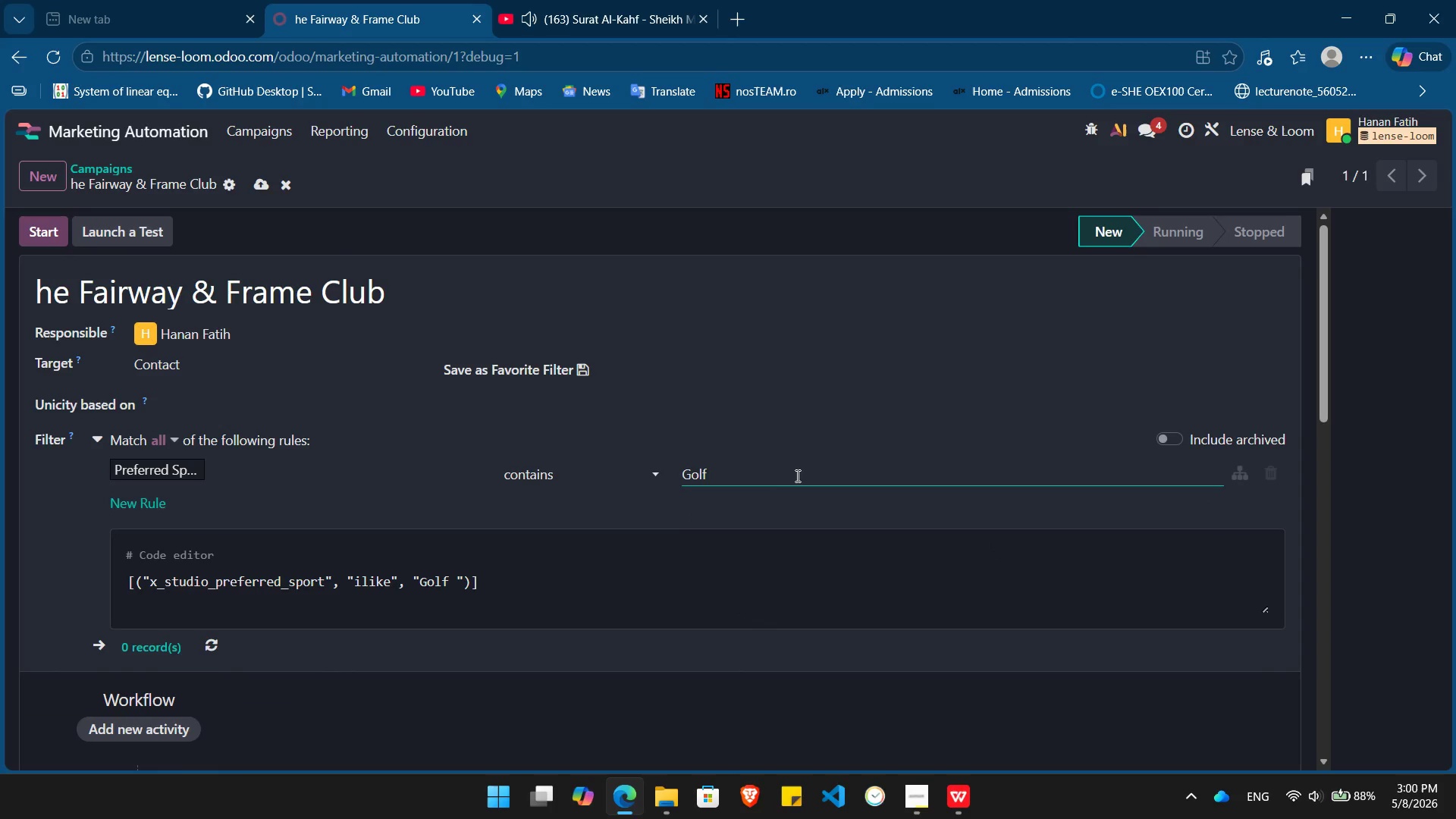 
key(Enter)
 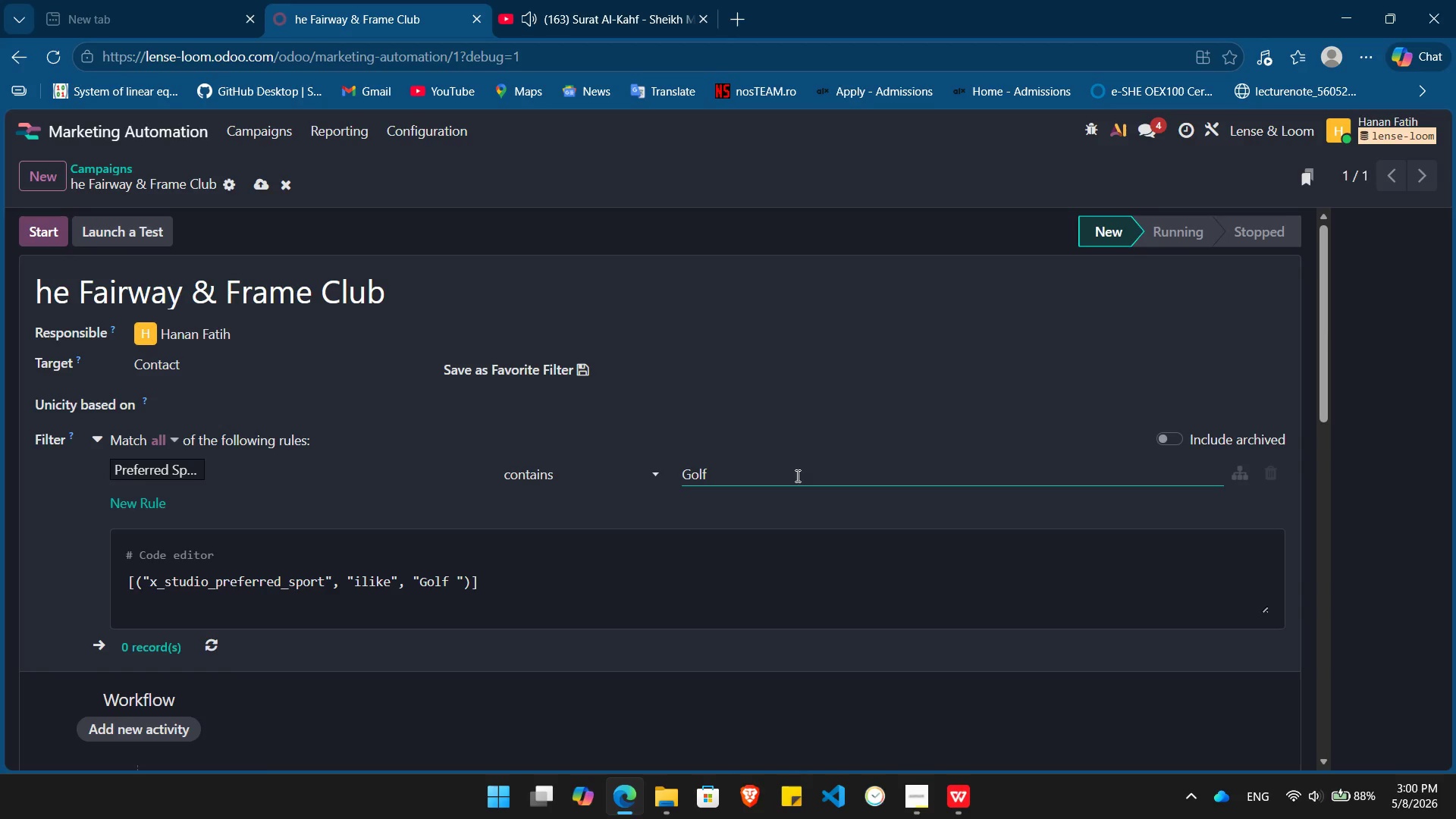 
key(Backspace)
 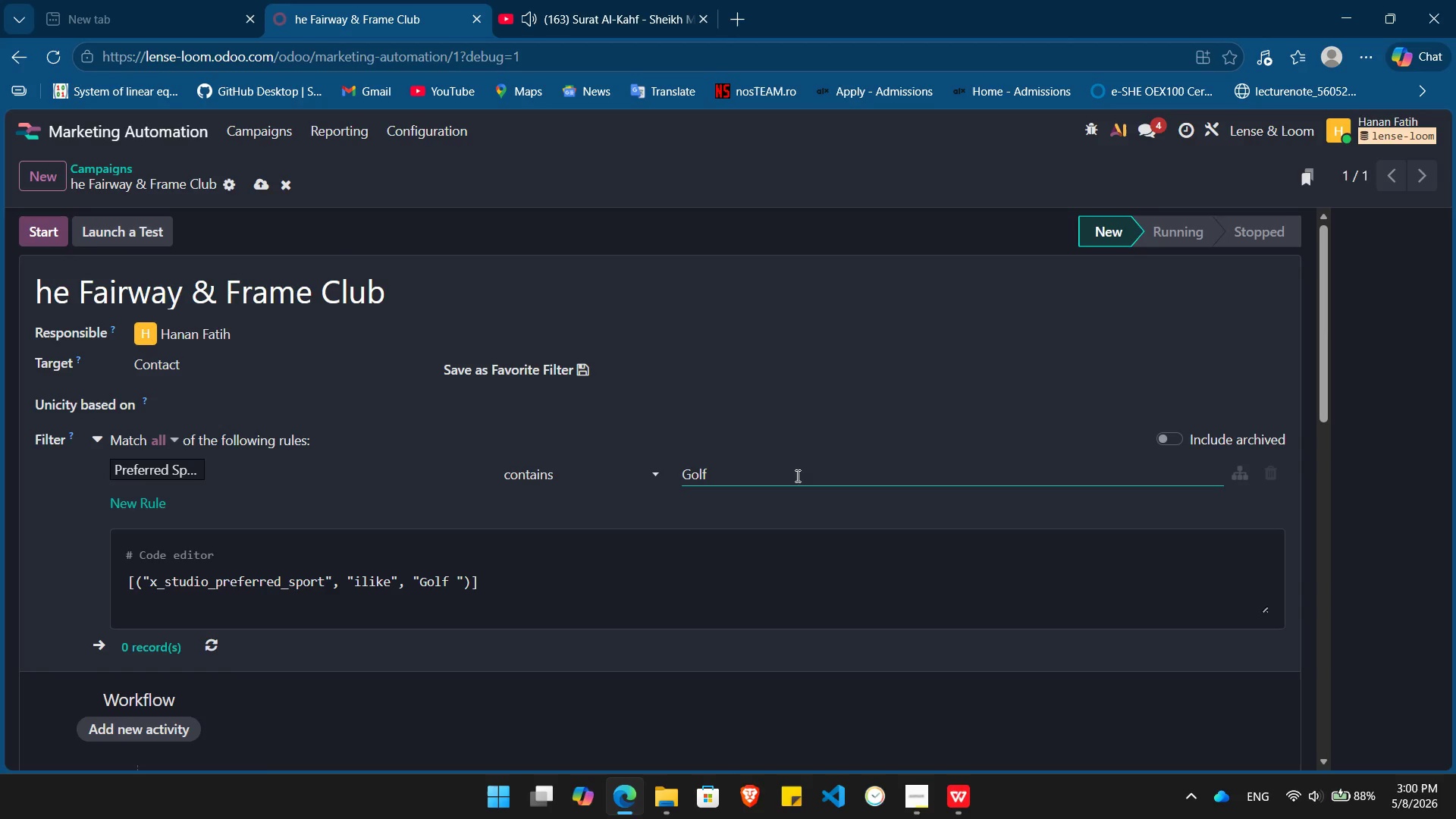 
key(Enter)
 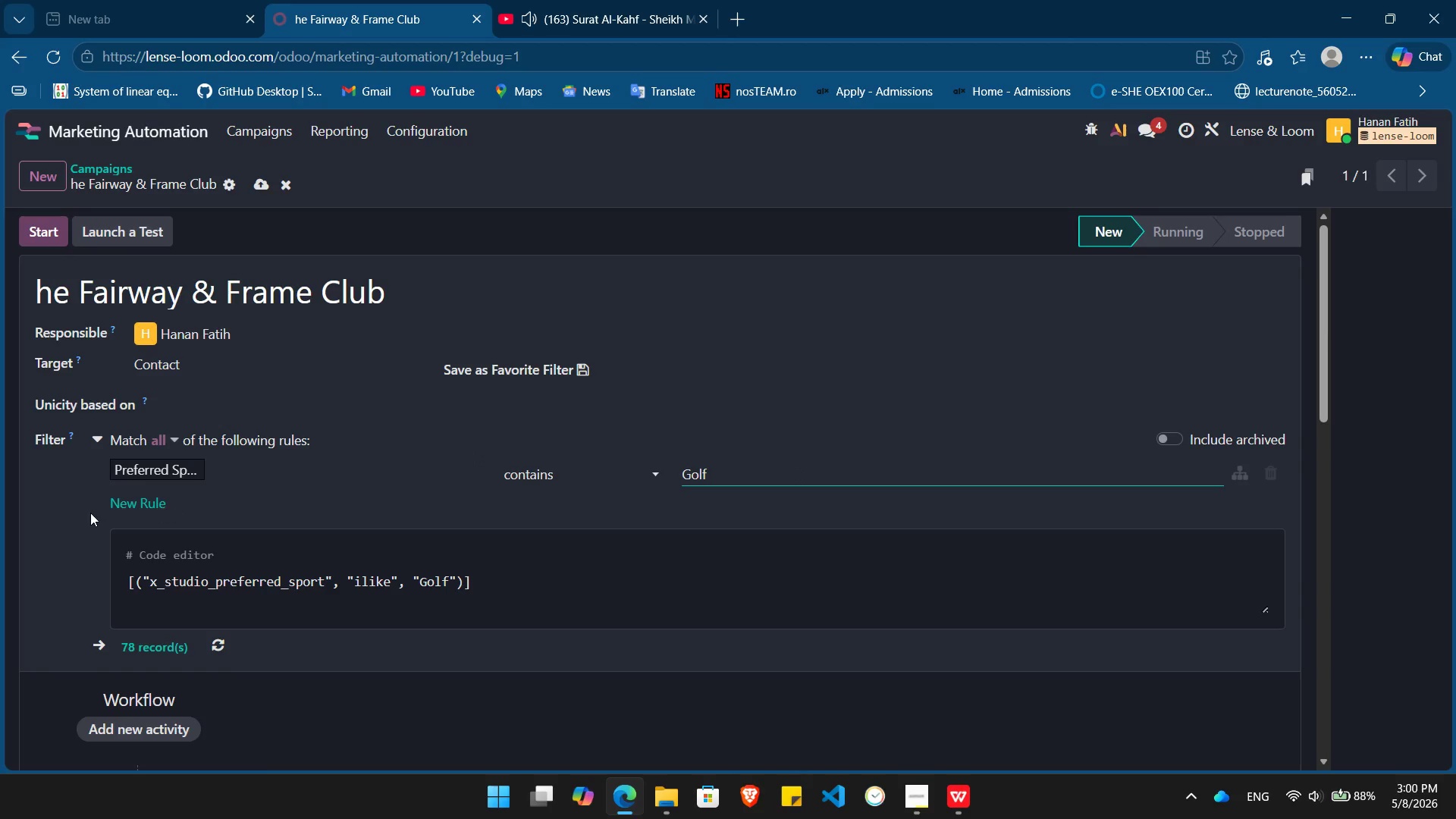 
left_click([127, 507])
 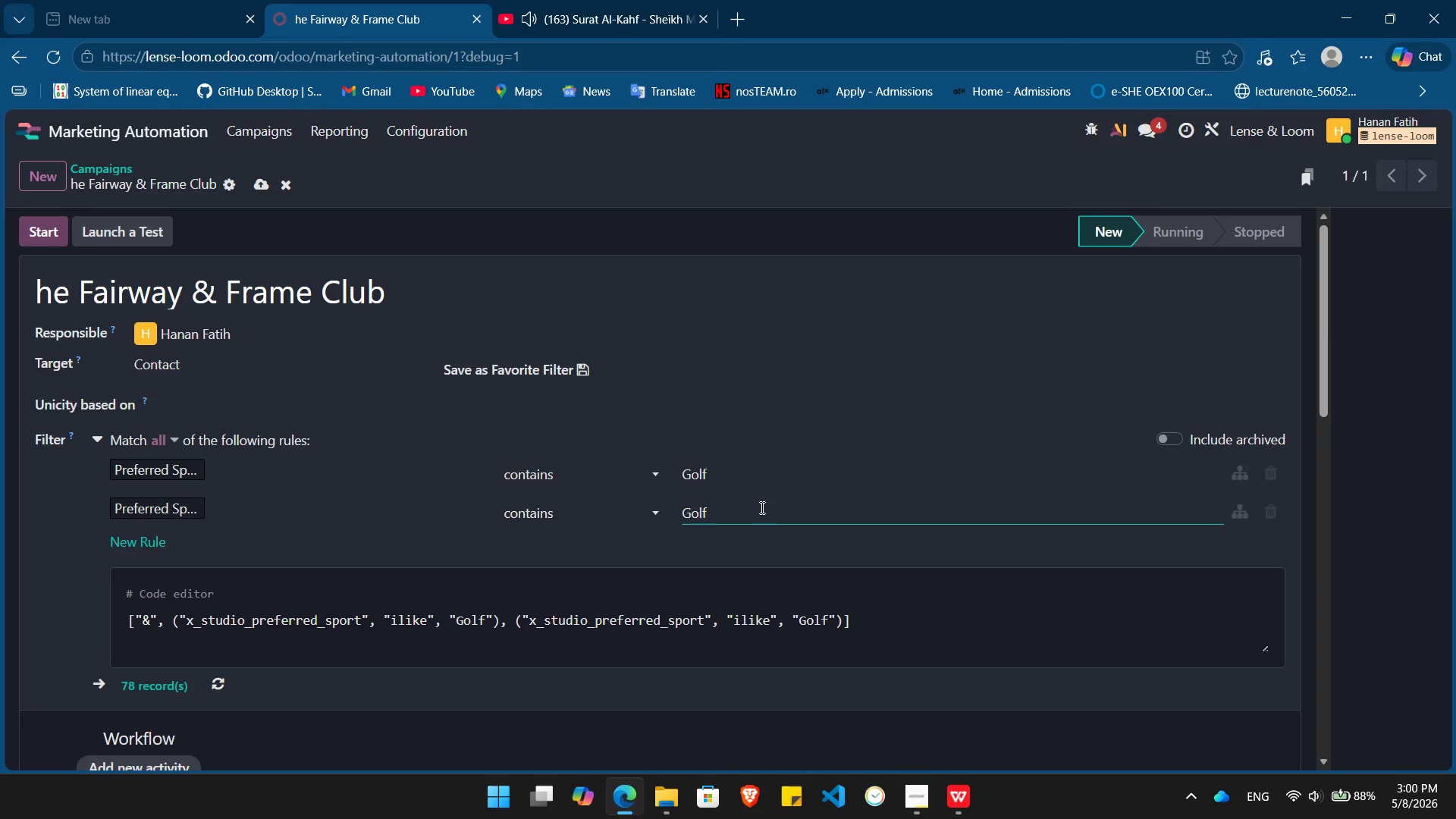 
left_click([761, 507])
 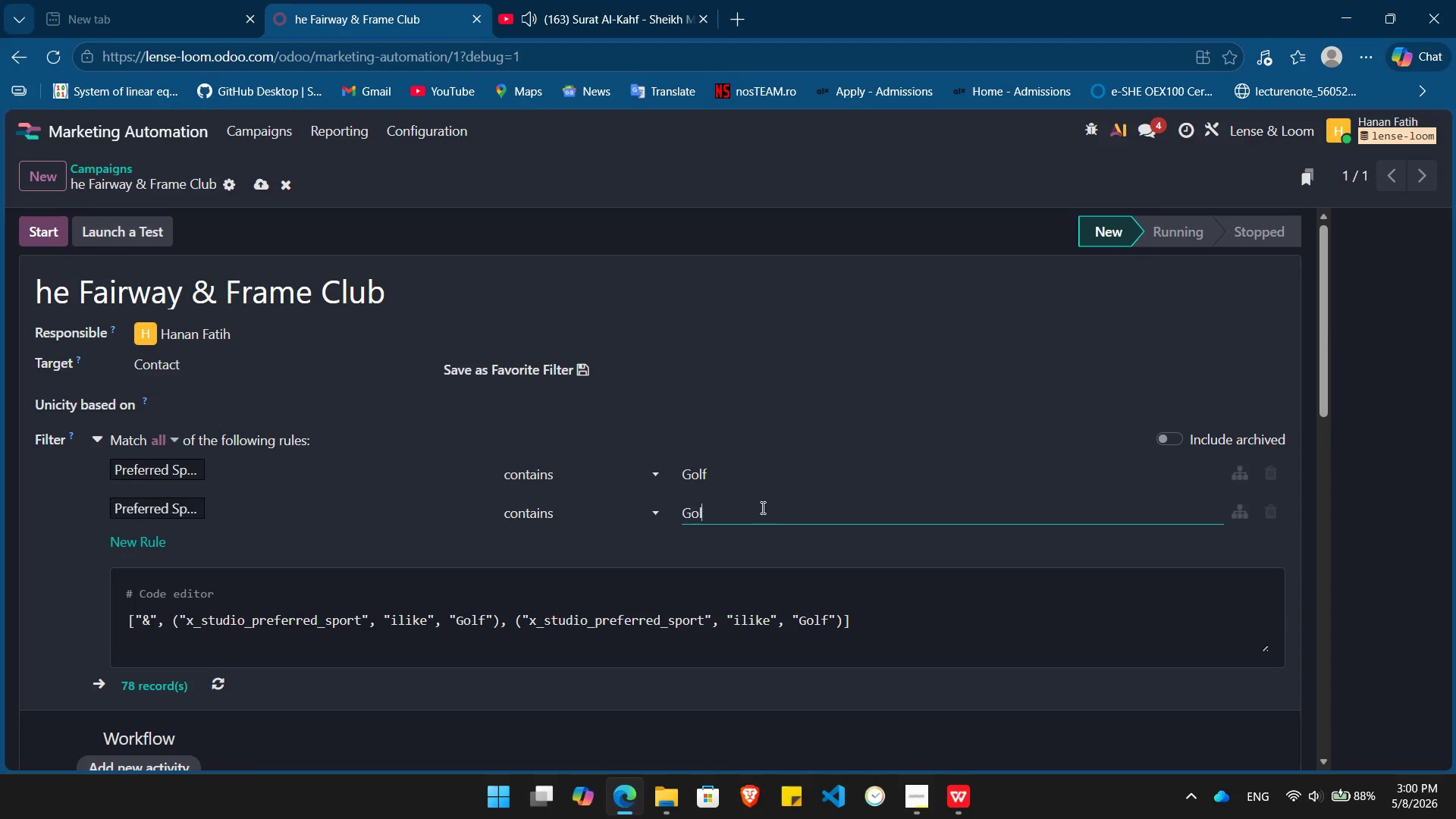 
key(Backspace)
key(Backspace)
key(Backspace)
key(Backspace)
type(Bowling)
 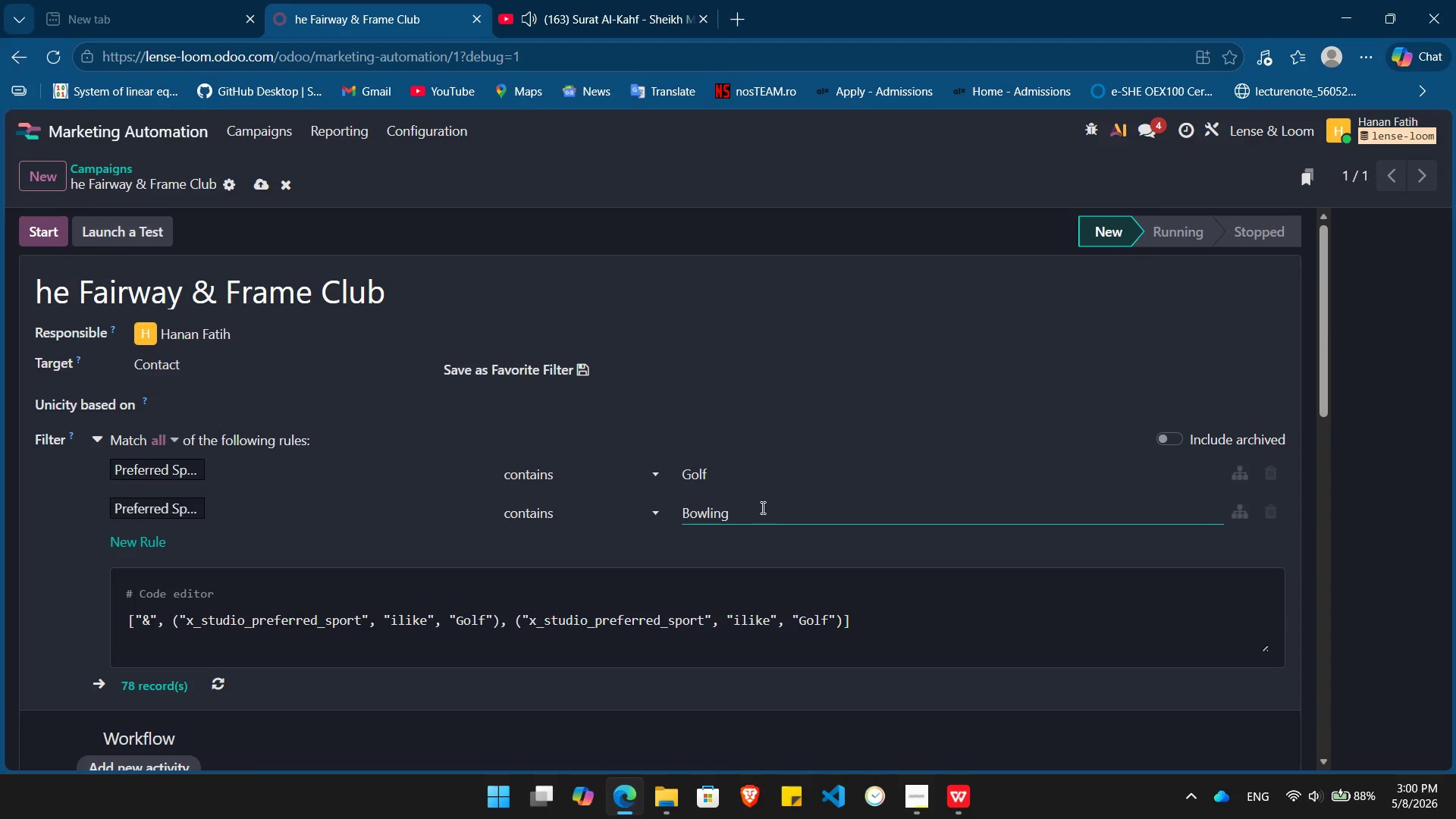 
key(Enter)
 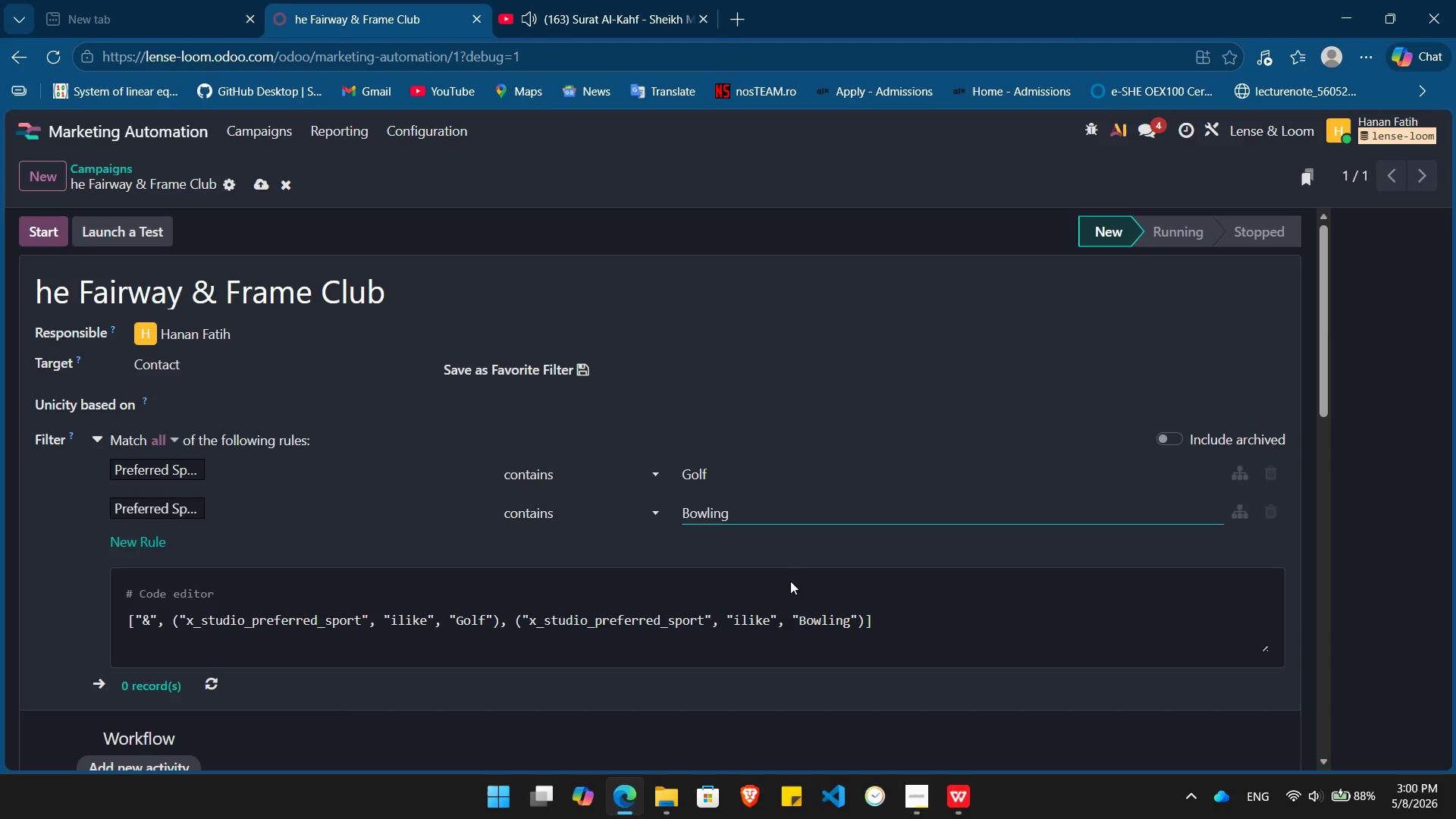 
left_click([802, 558])
 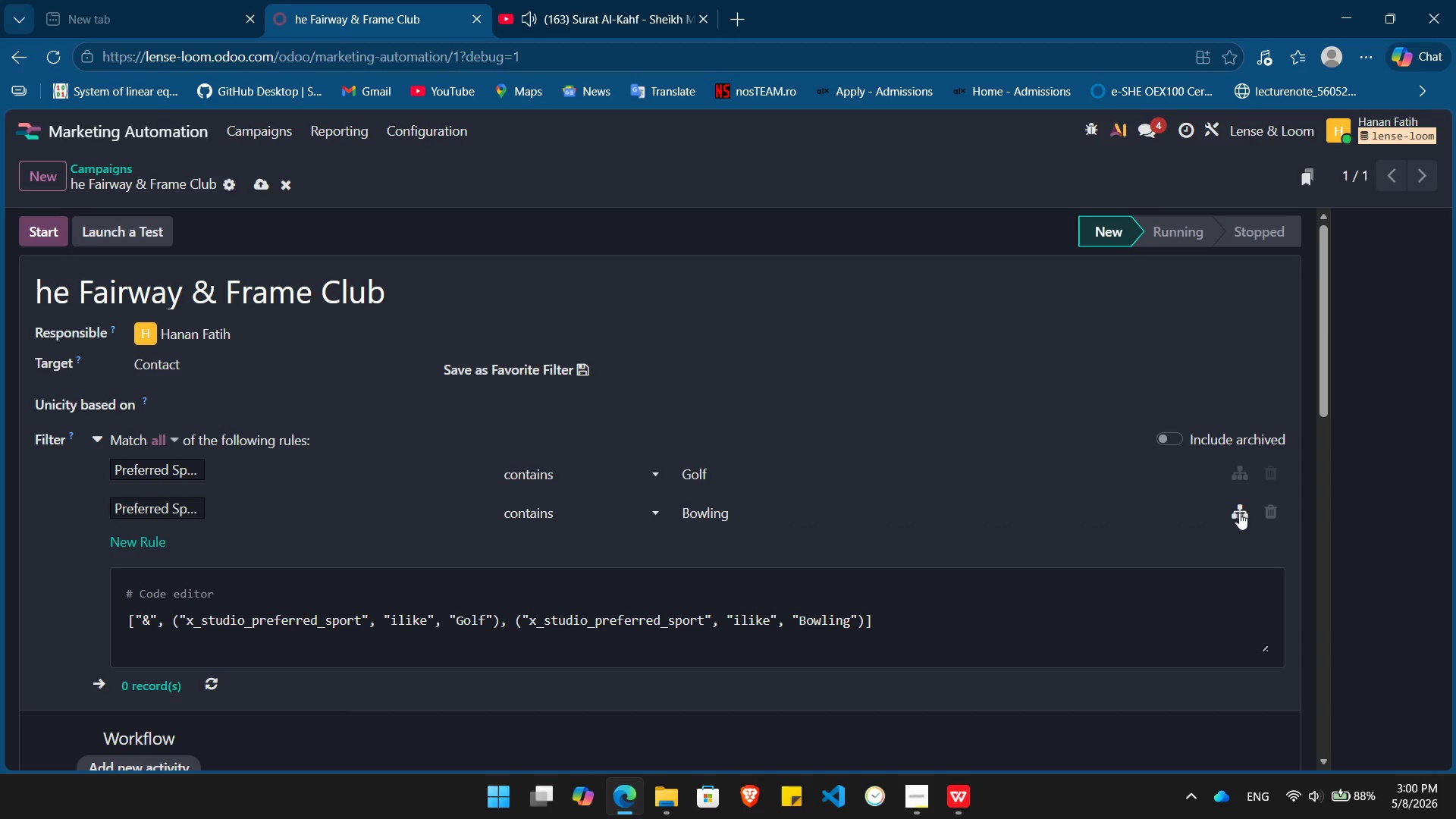 
left_click([1269, 510])
 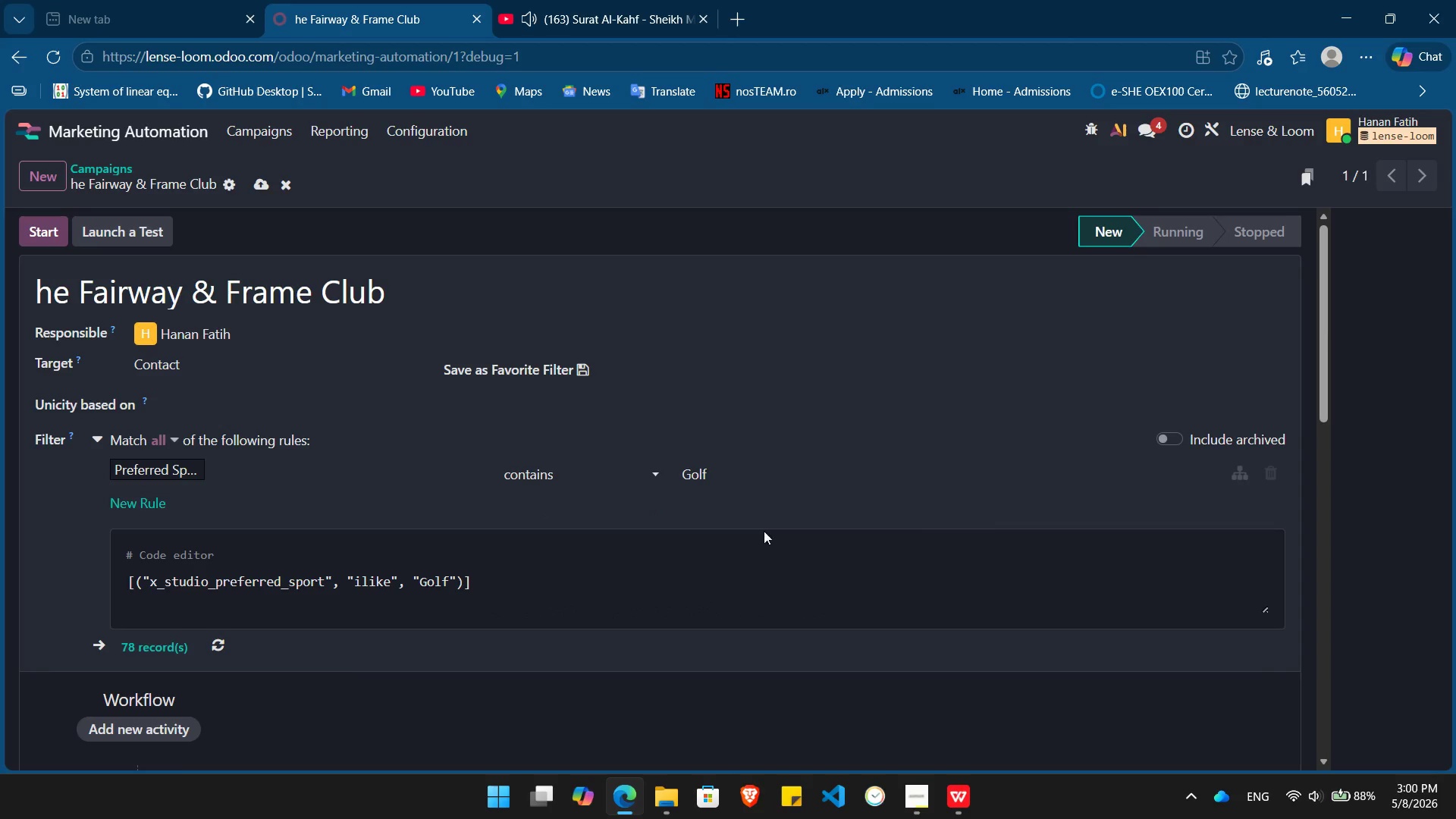 
key(Alt+Tab)
 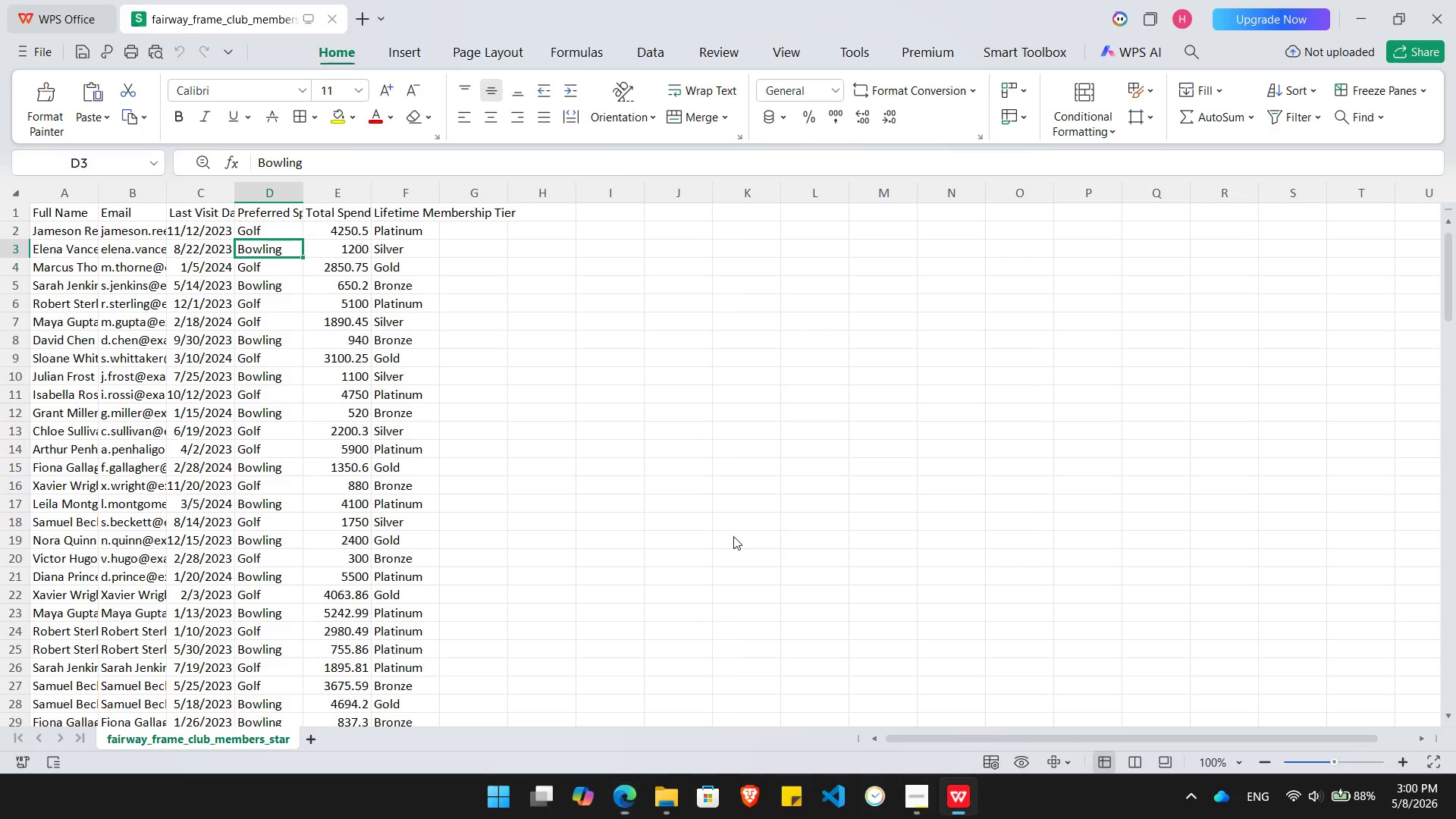 
key(Alt+AltLeft)
 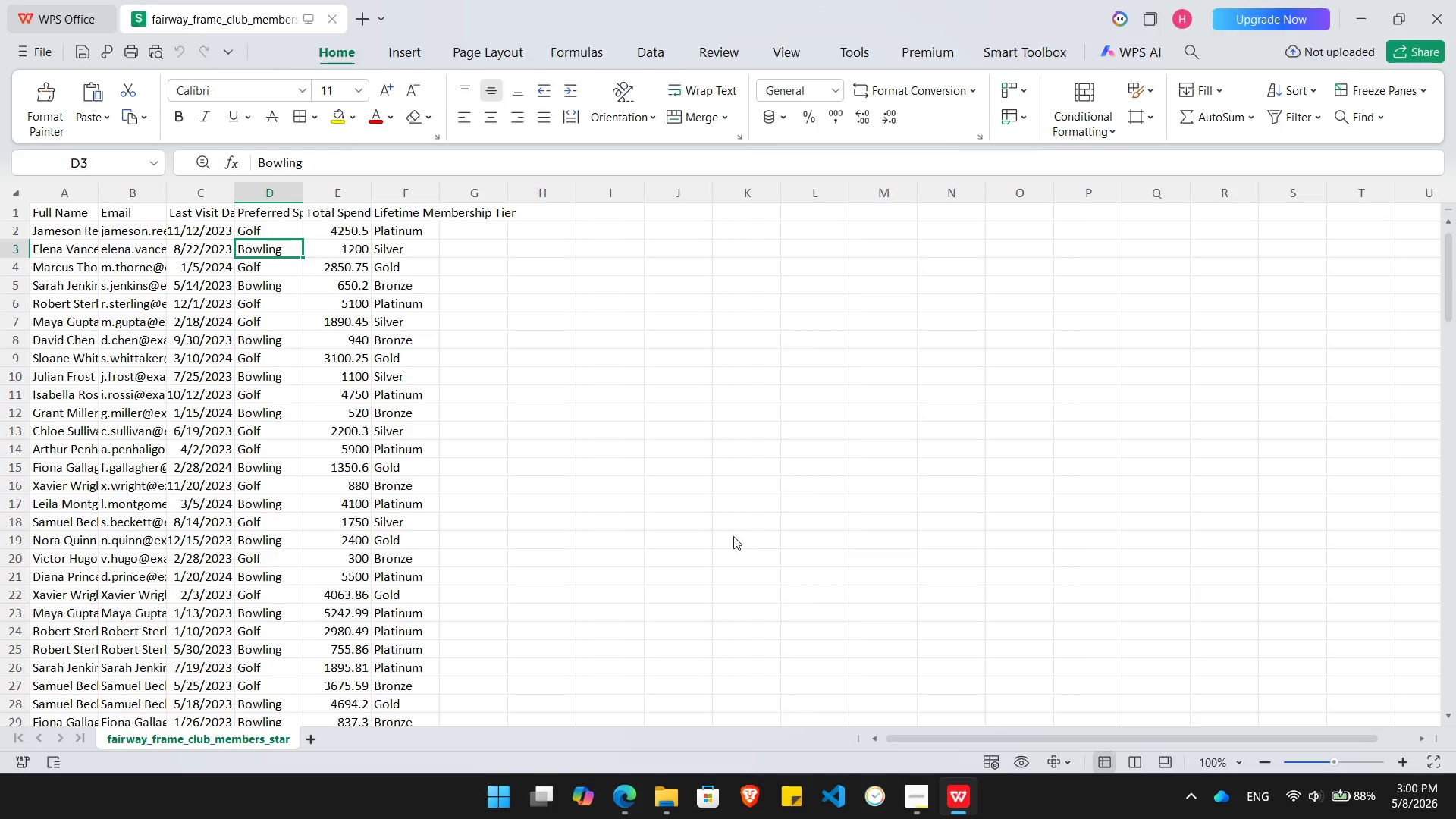 
key(Alt+Tab)
 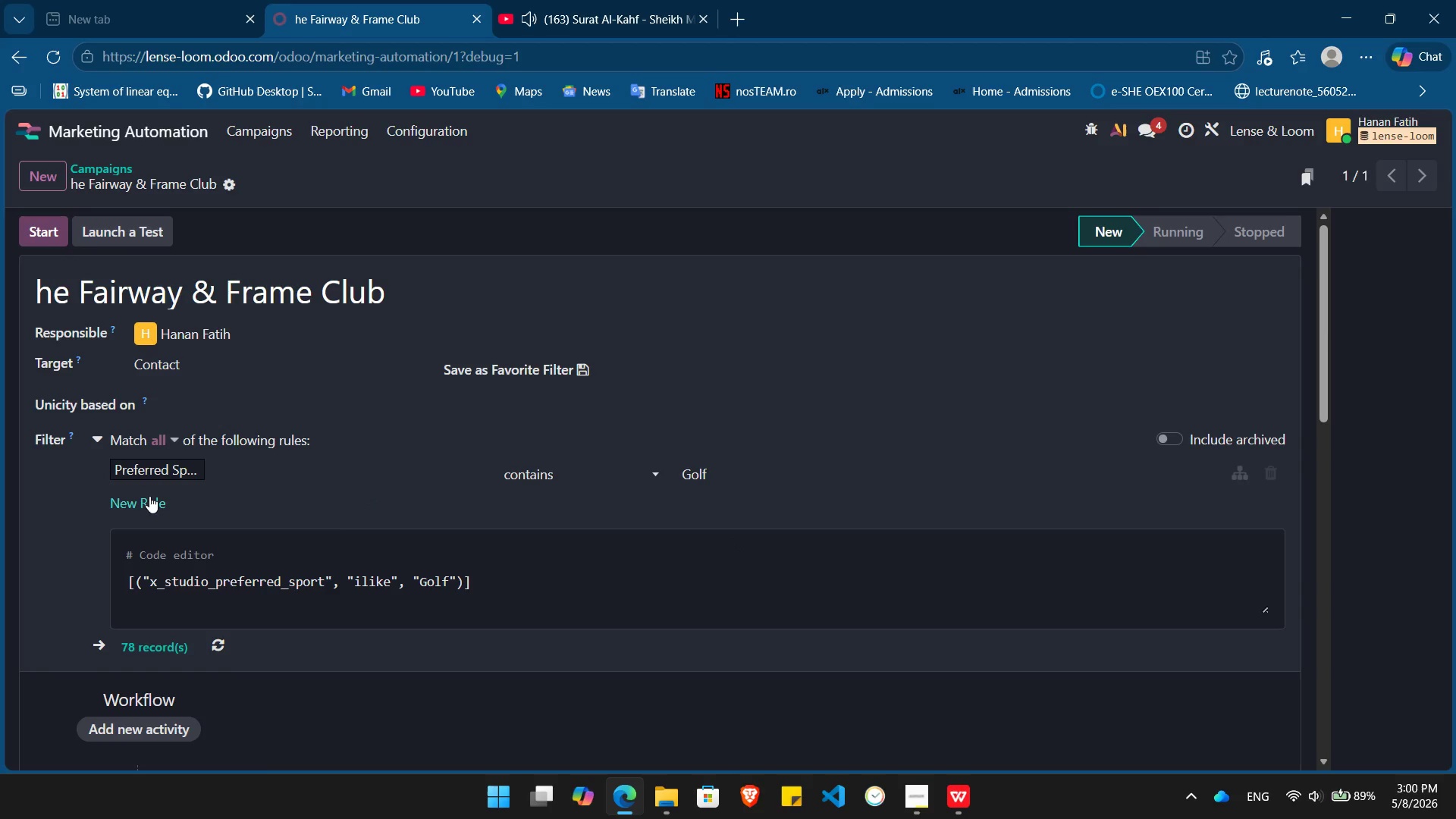 
wait(5.51)
 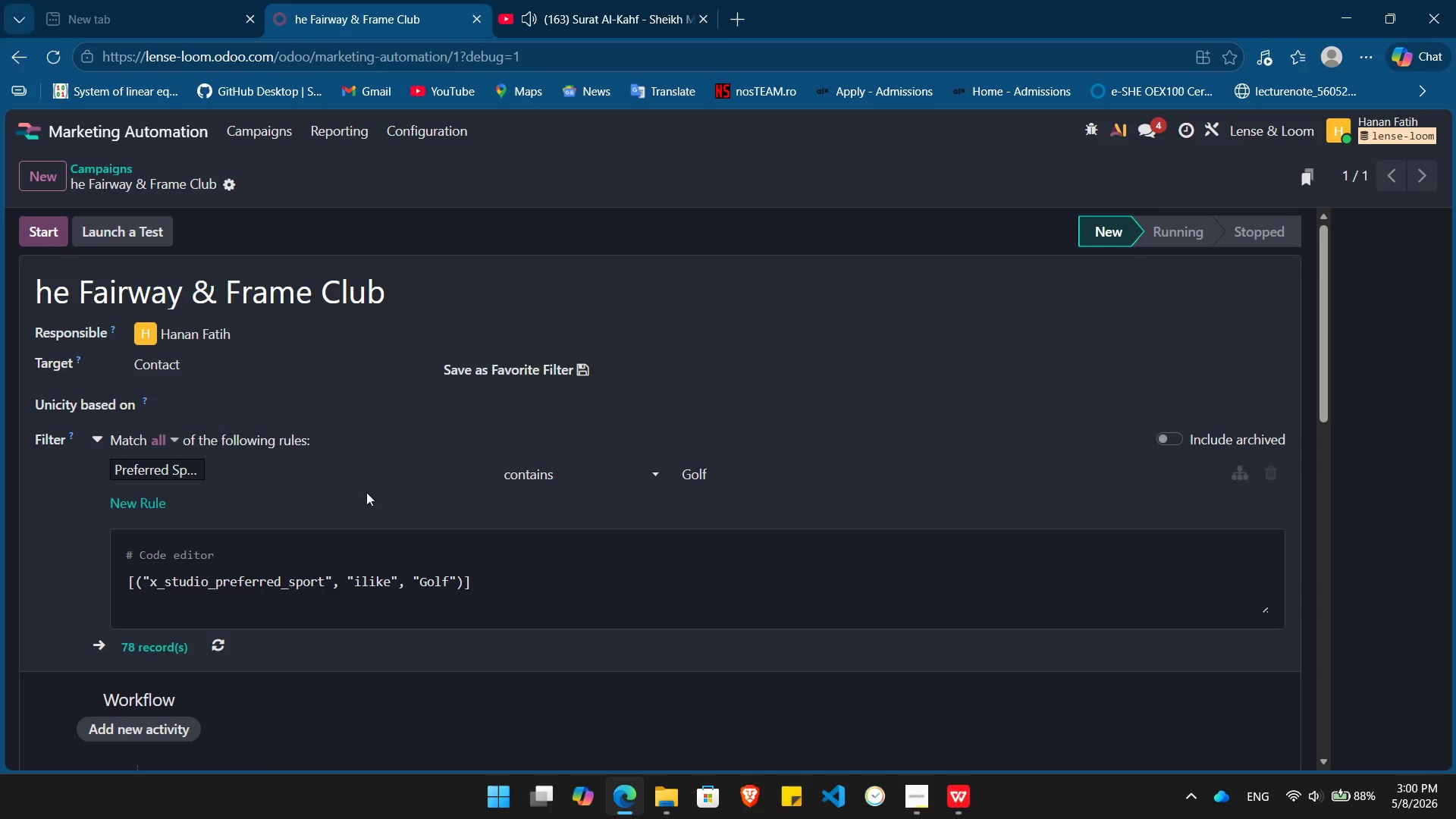 
key(Alt+Tab)
 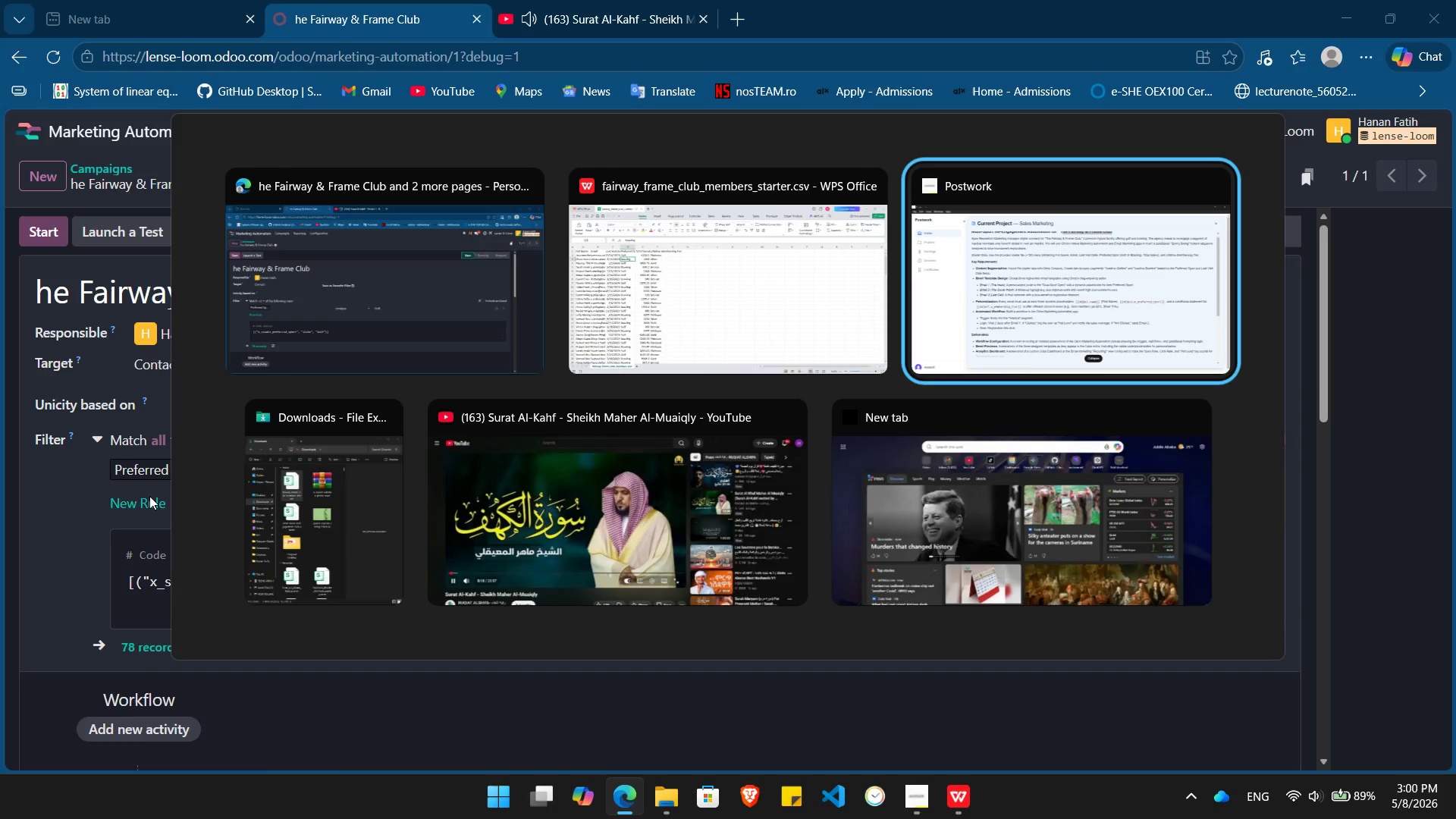 
key(Alt+Tab)